 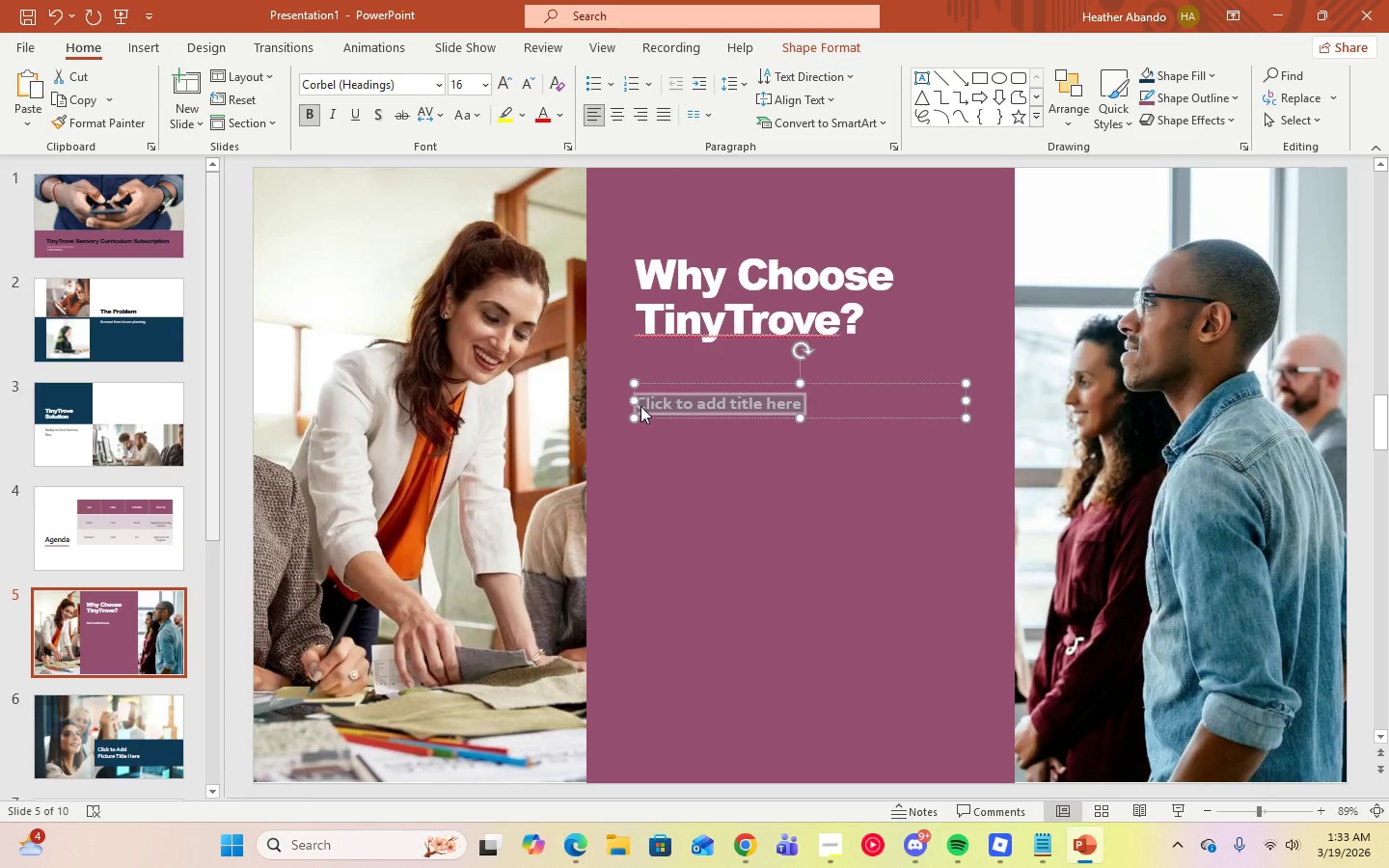 
type(Safety-Tested)
 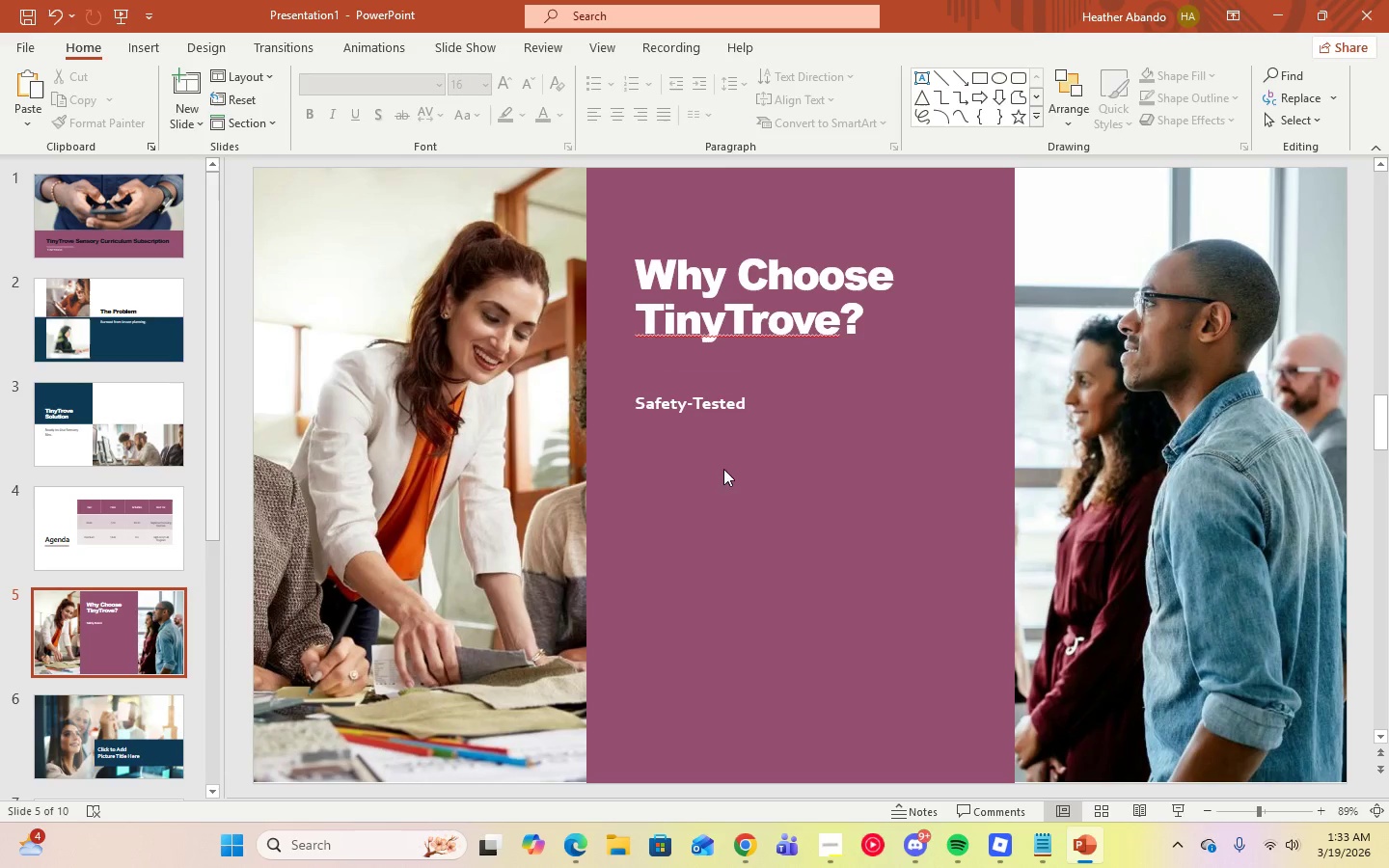 
double_click([722, 401])
 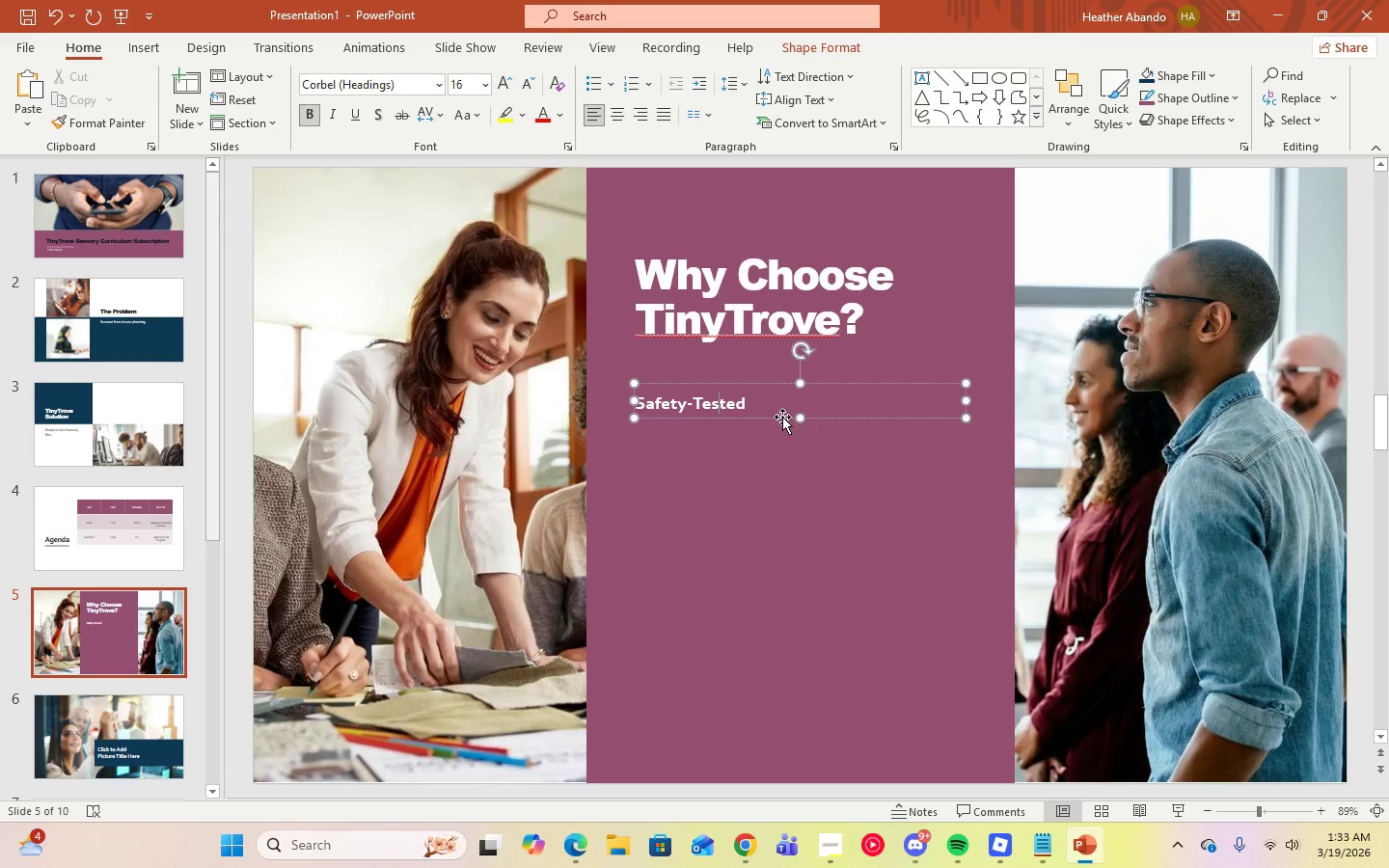 
left_click_drag(start_coordinate=[782, 417], to_coordinate=[789, 417])
 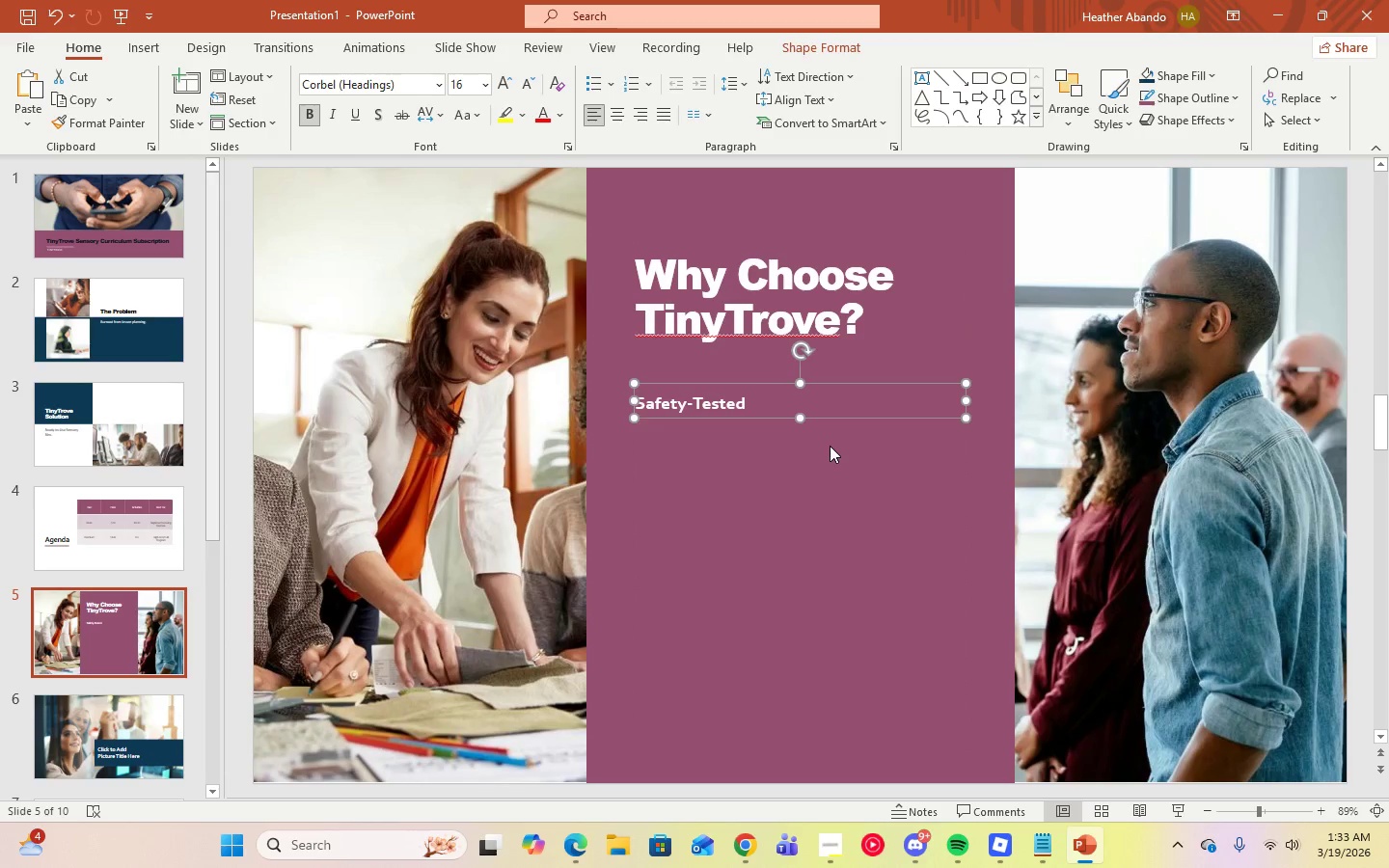 
left_click([830, 446])
 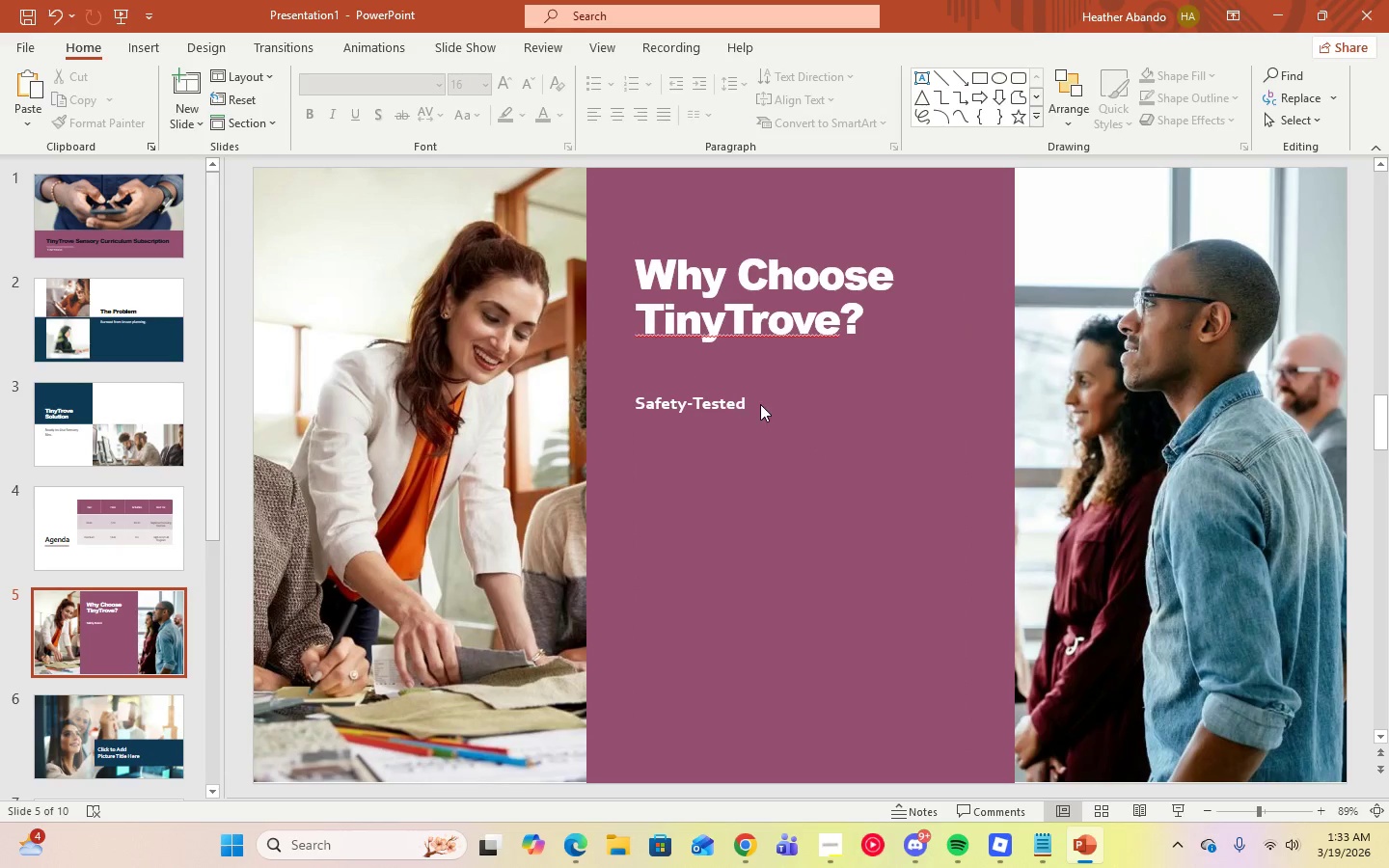 
left_click([760, 404])
 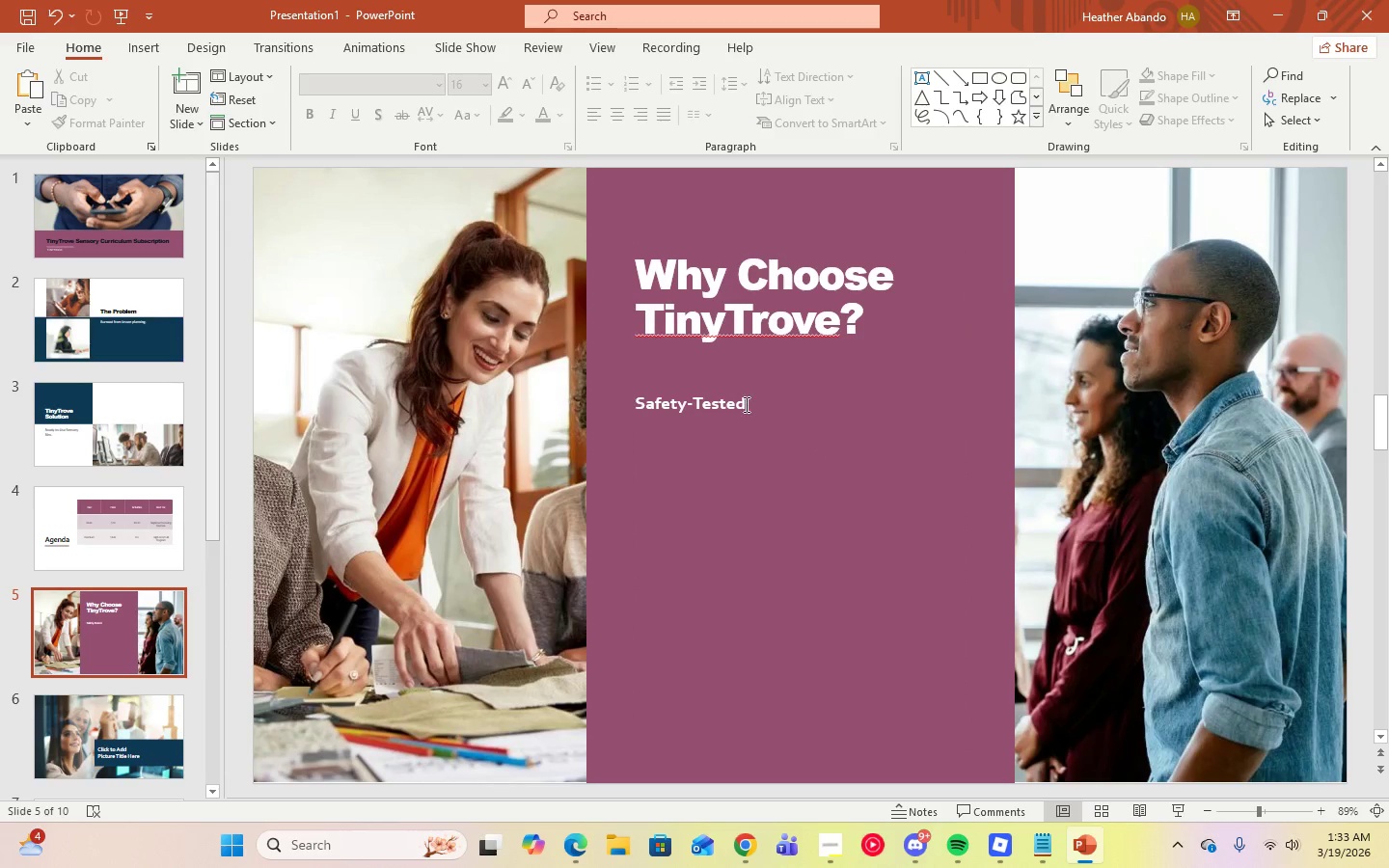 
left_click([745, 404])
 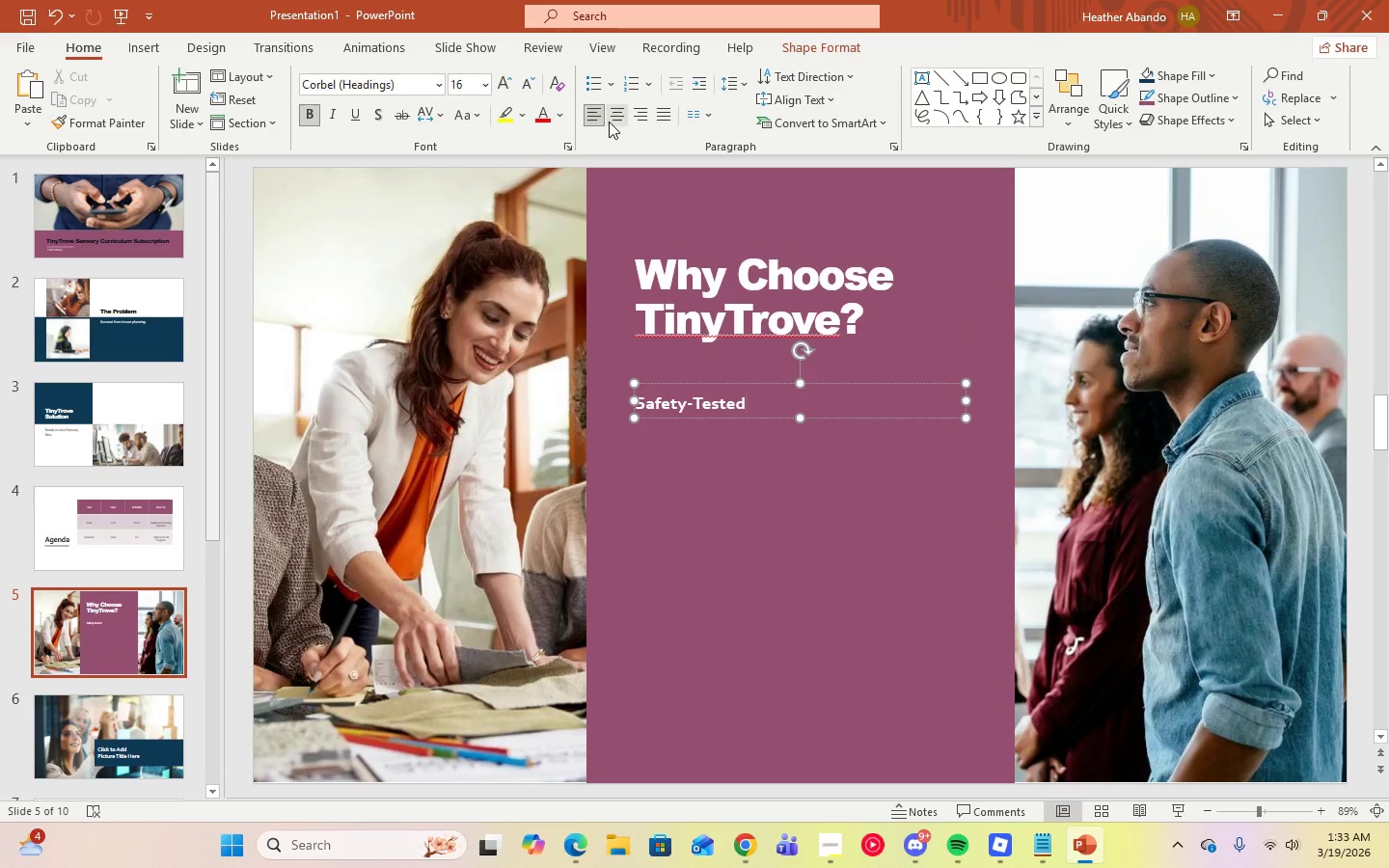 
left_click([609, 118])
 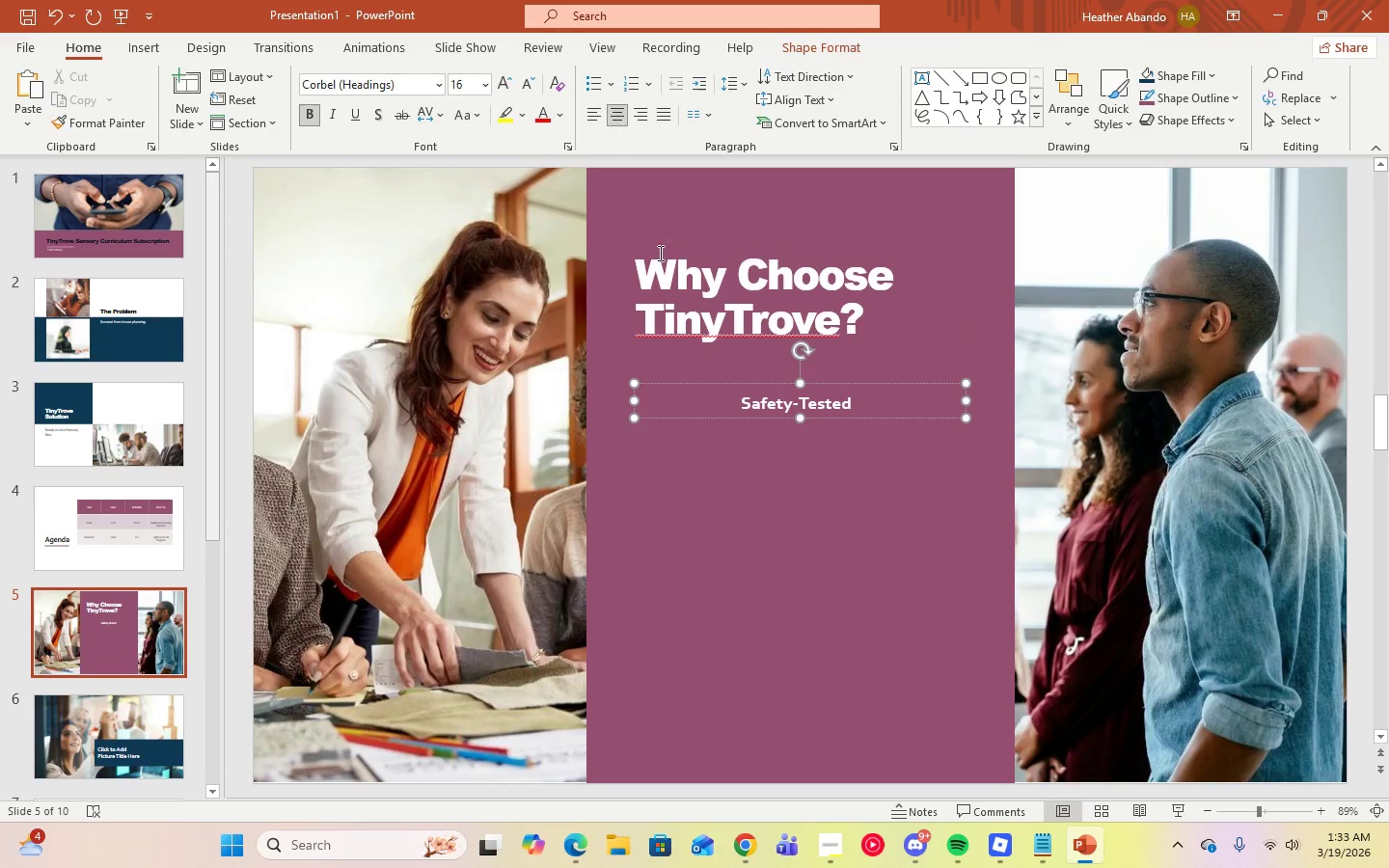 
left_click([715, 467])
 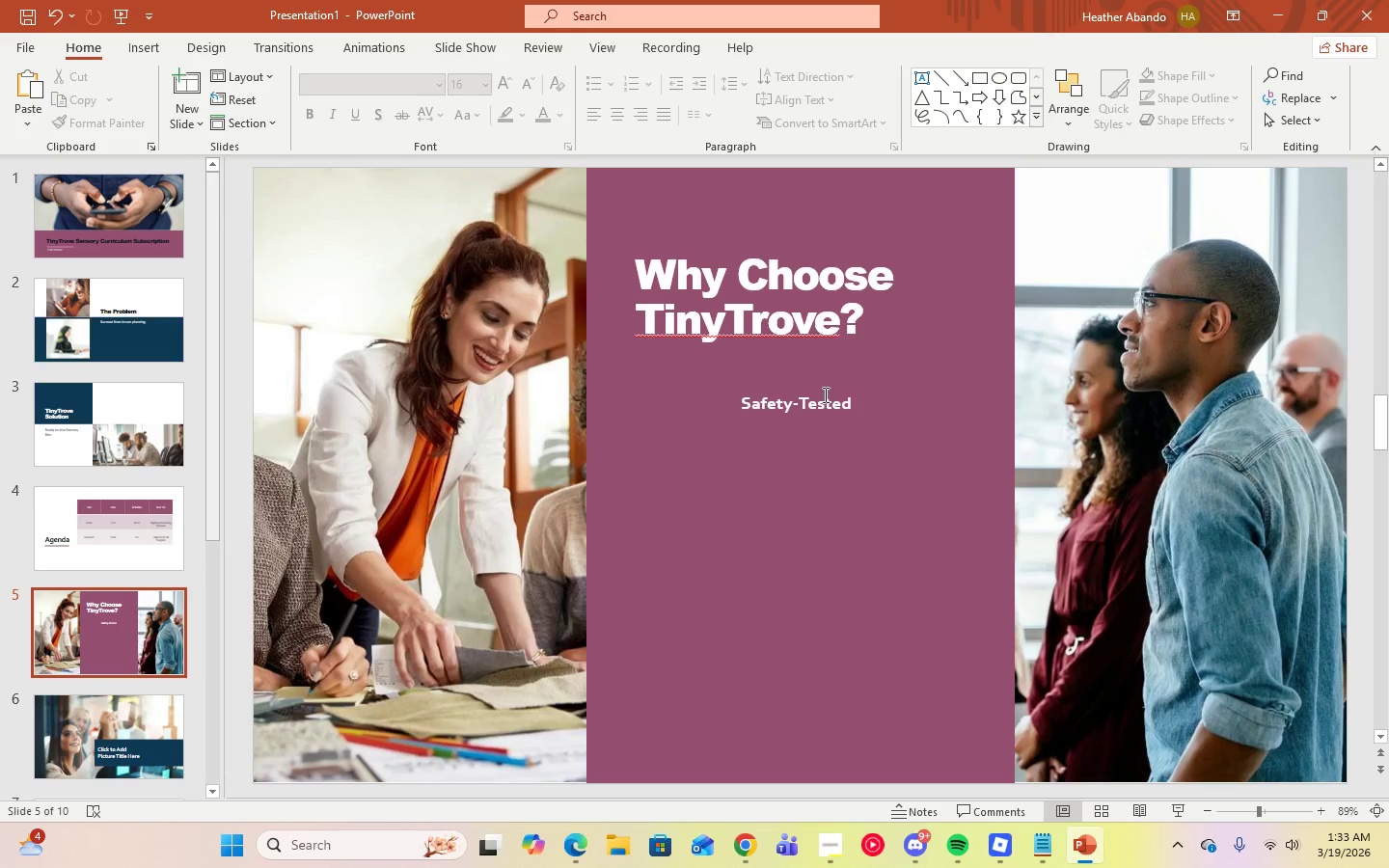 
left_click([825, 402])
 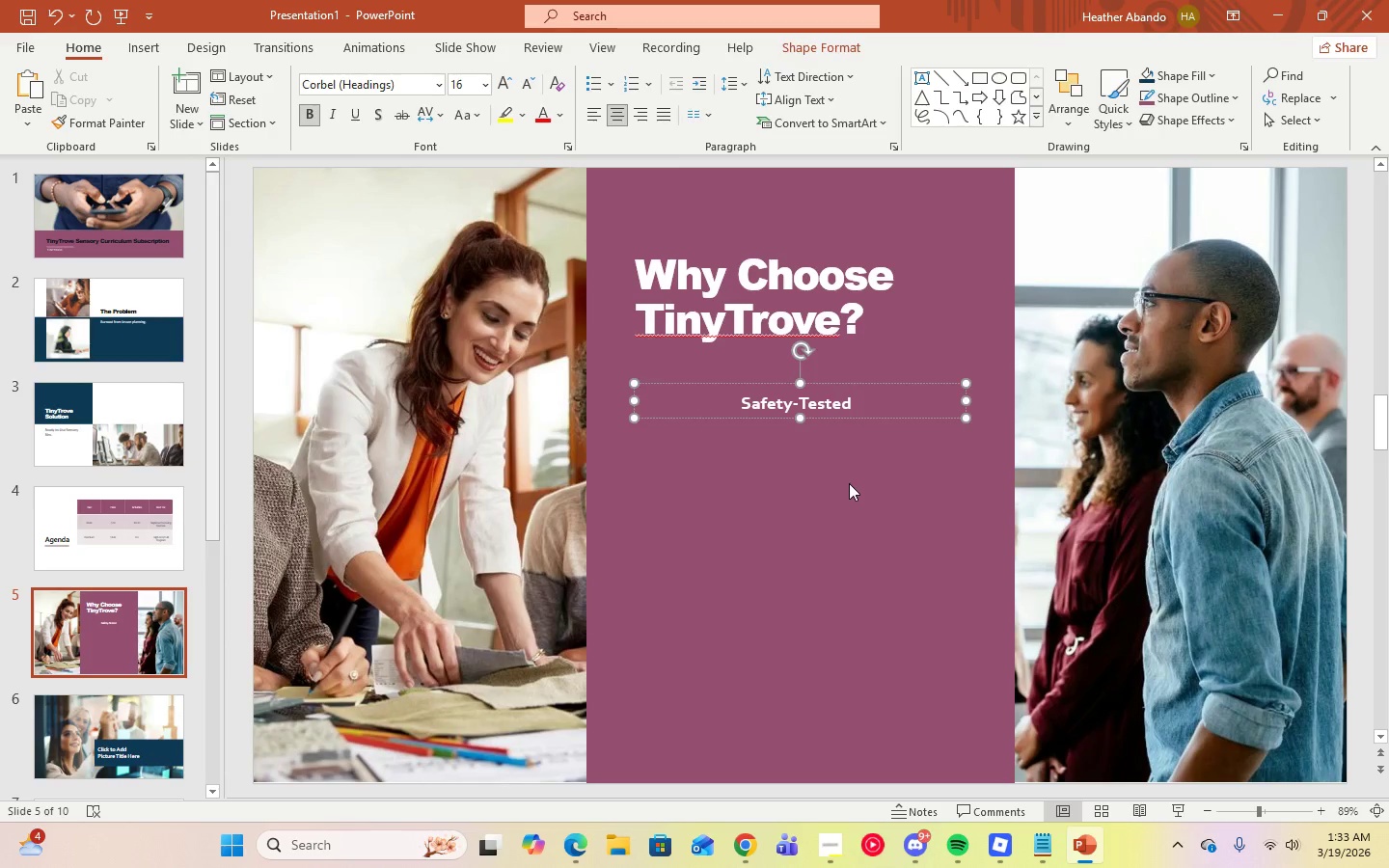 
double_click([845, 391])
 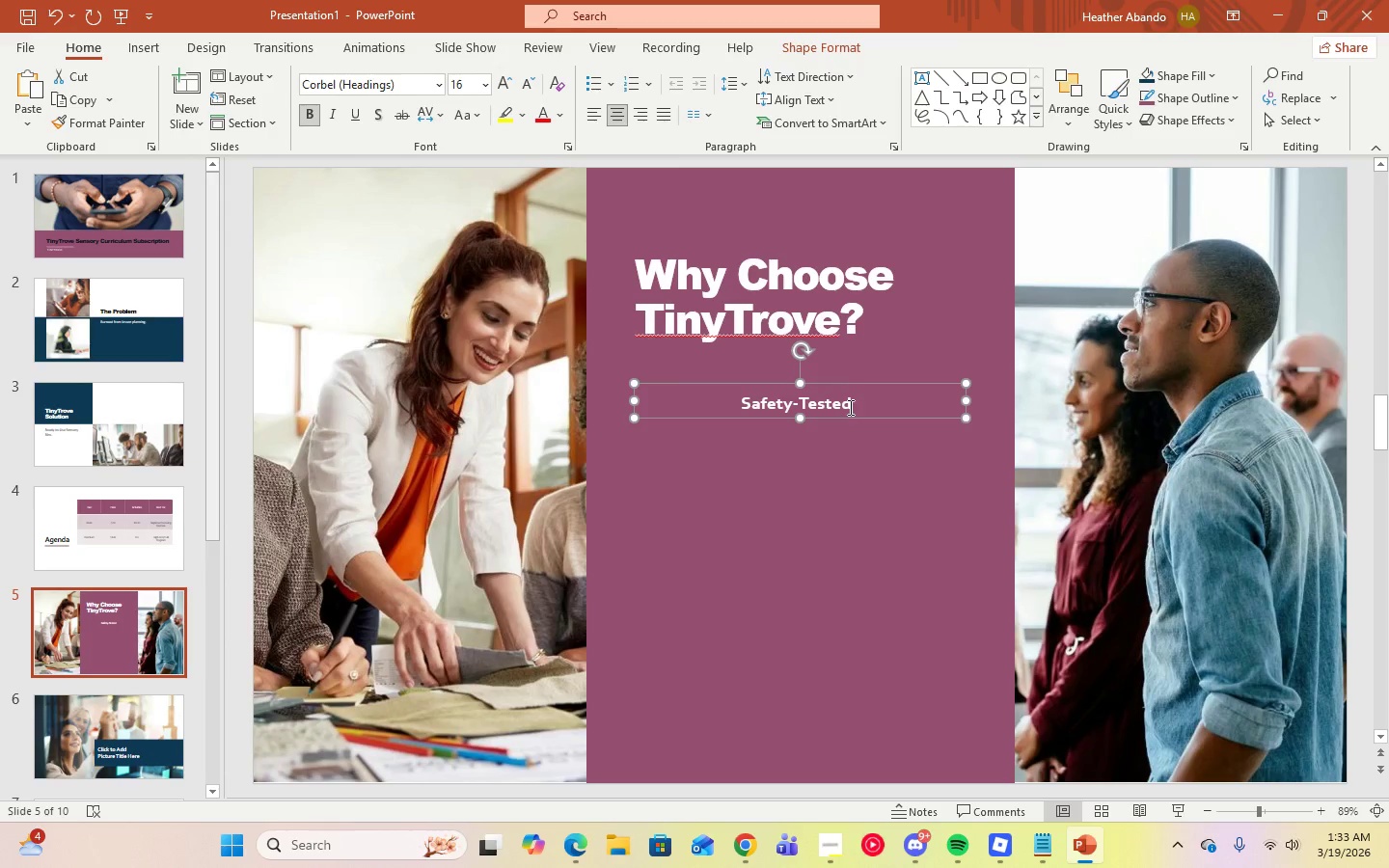 
left_click_drag(start_coordinate=[851, 402], to_coordinate=[708, 408])
 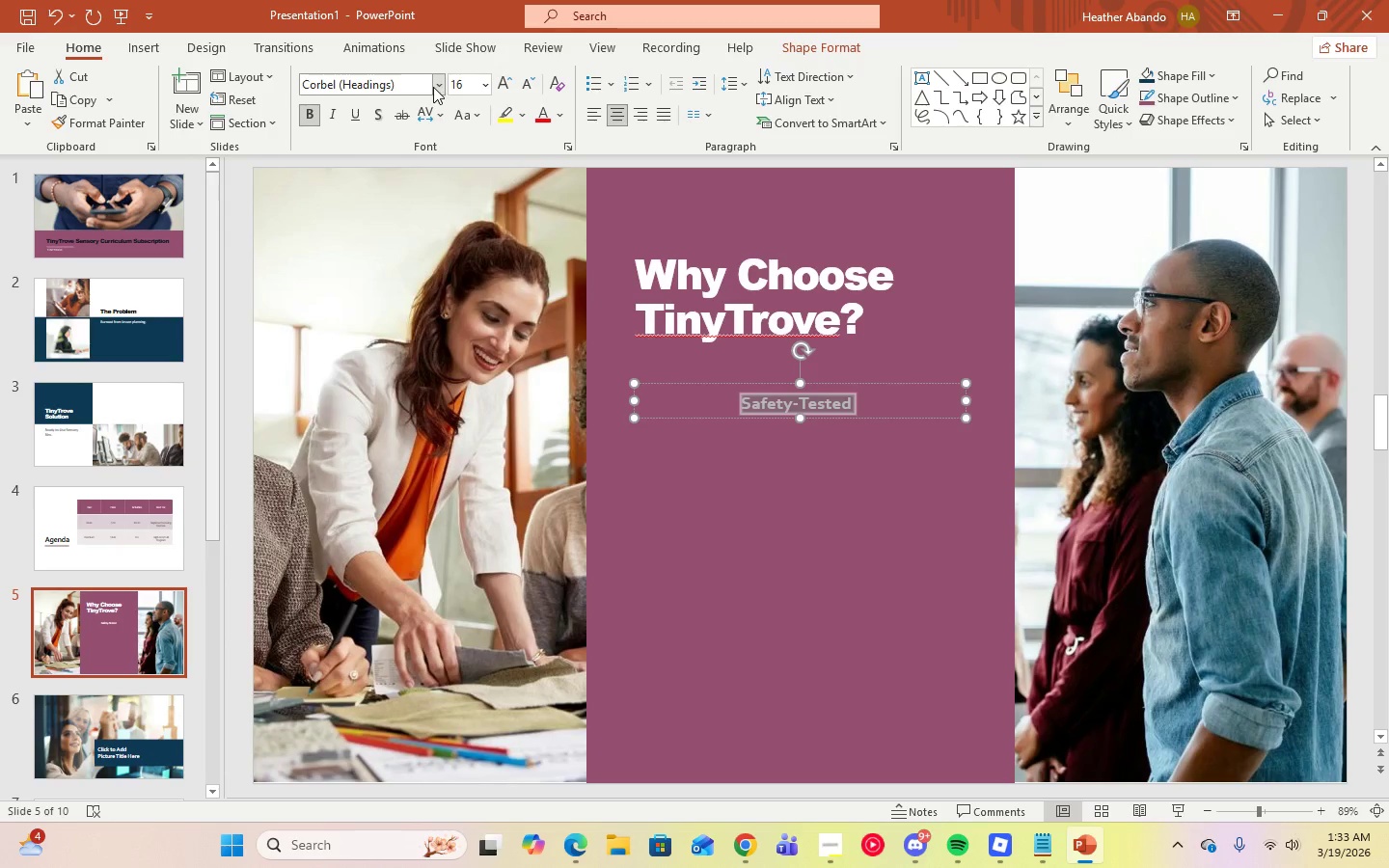 
left_click([433, 87])
 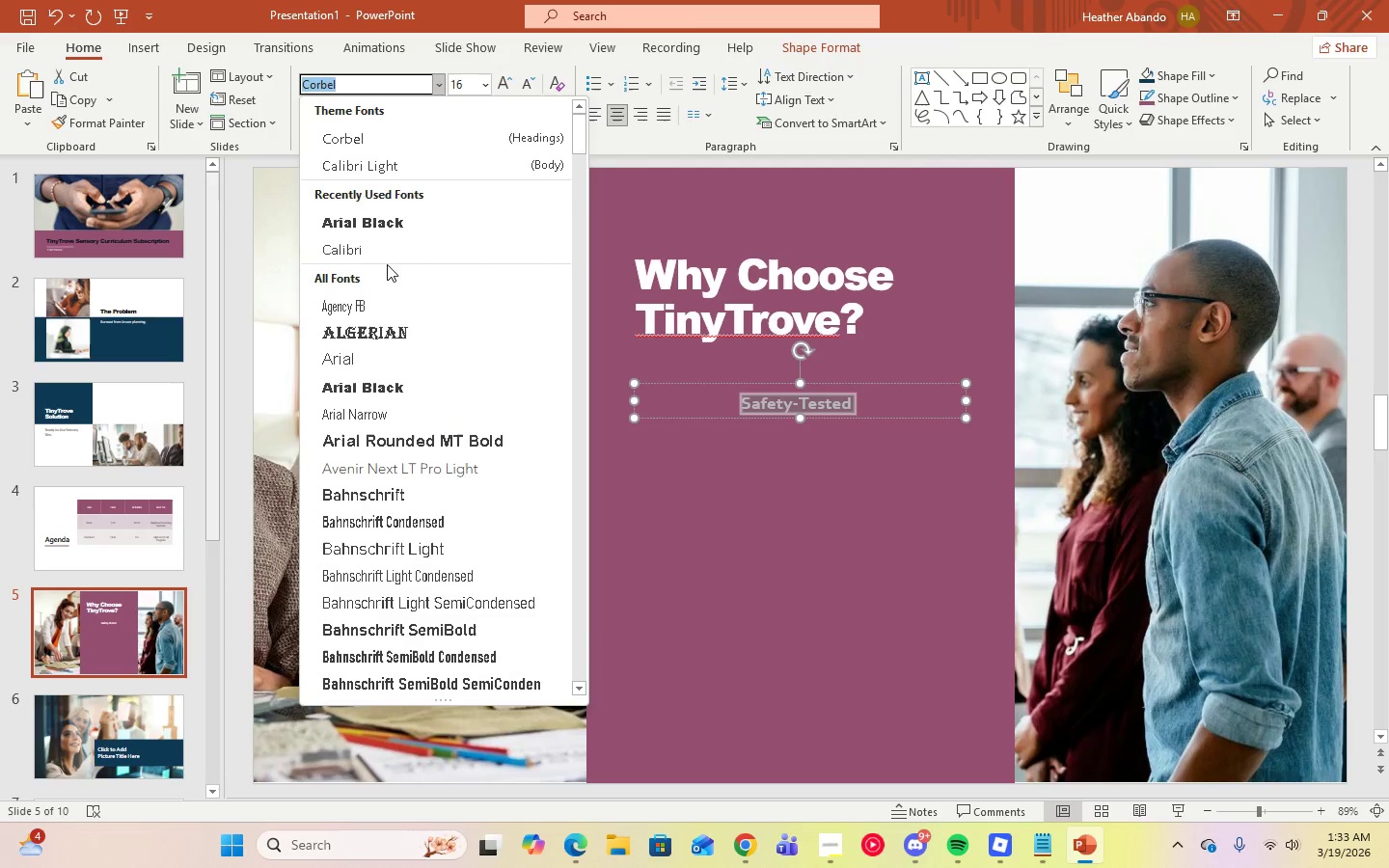 
left_click([387, 258])
 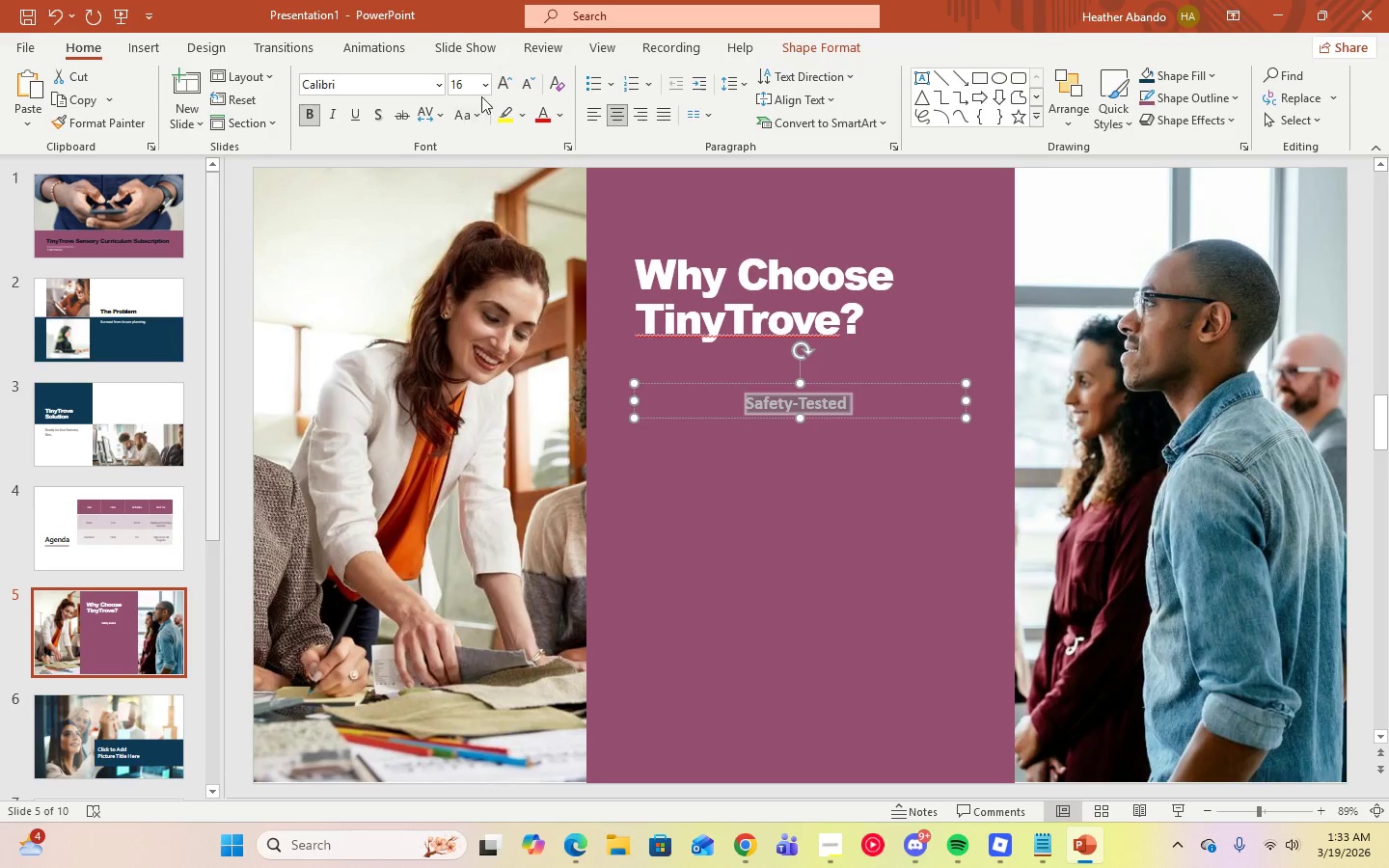 
left_click([485, 89])
 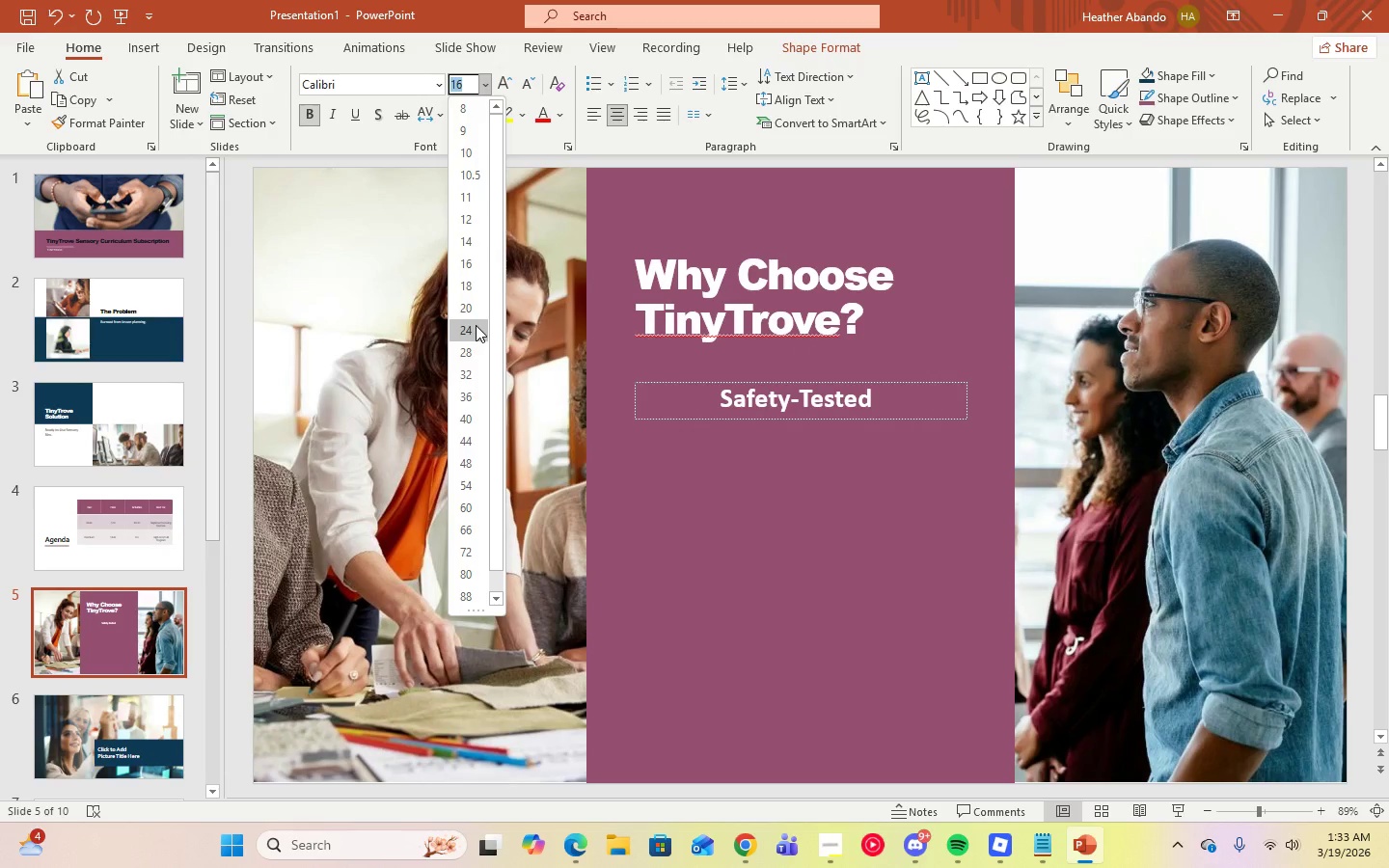 
left_click([476, 325])
 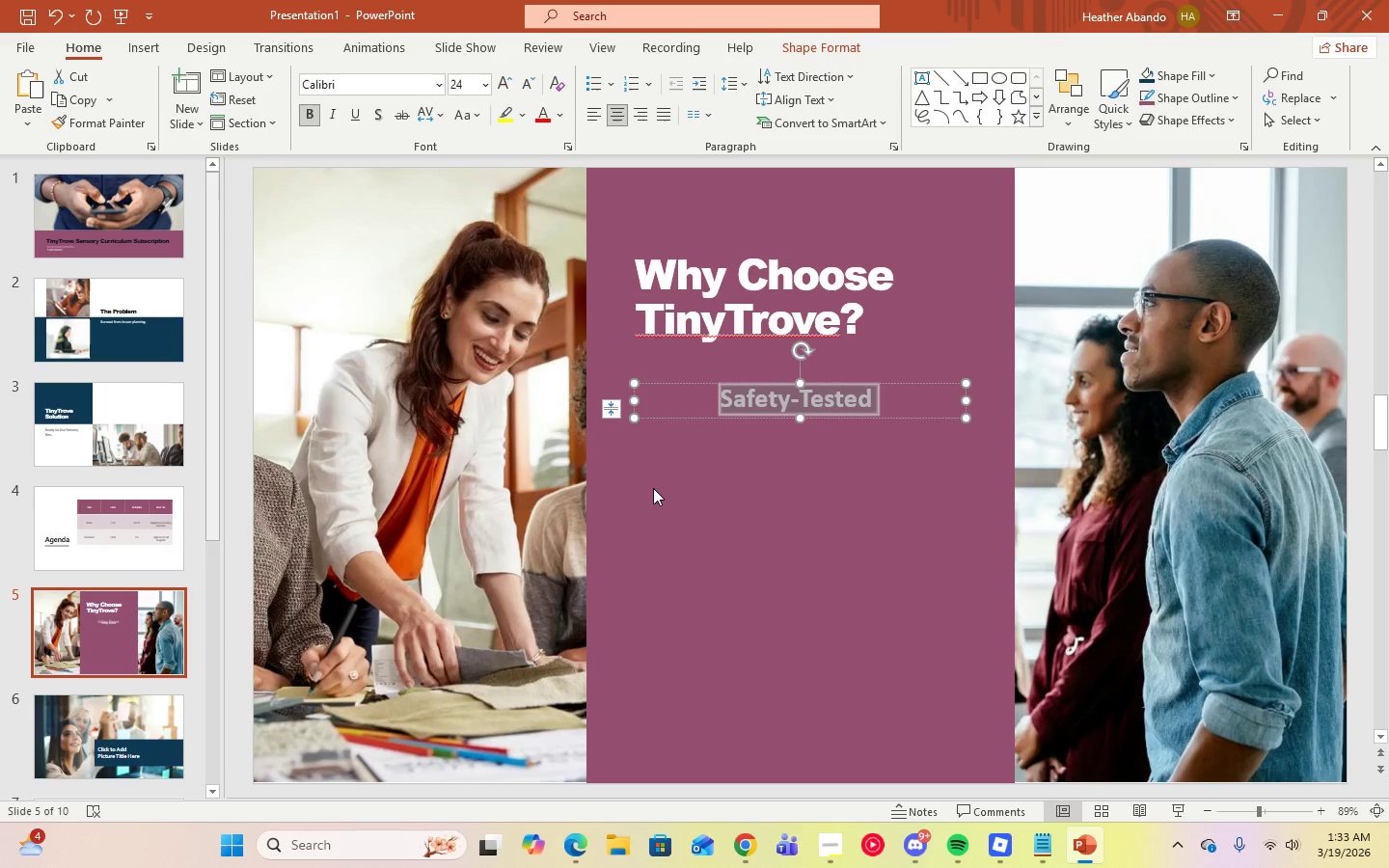 
left_click([667, 505])
 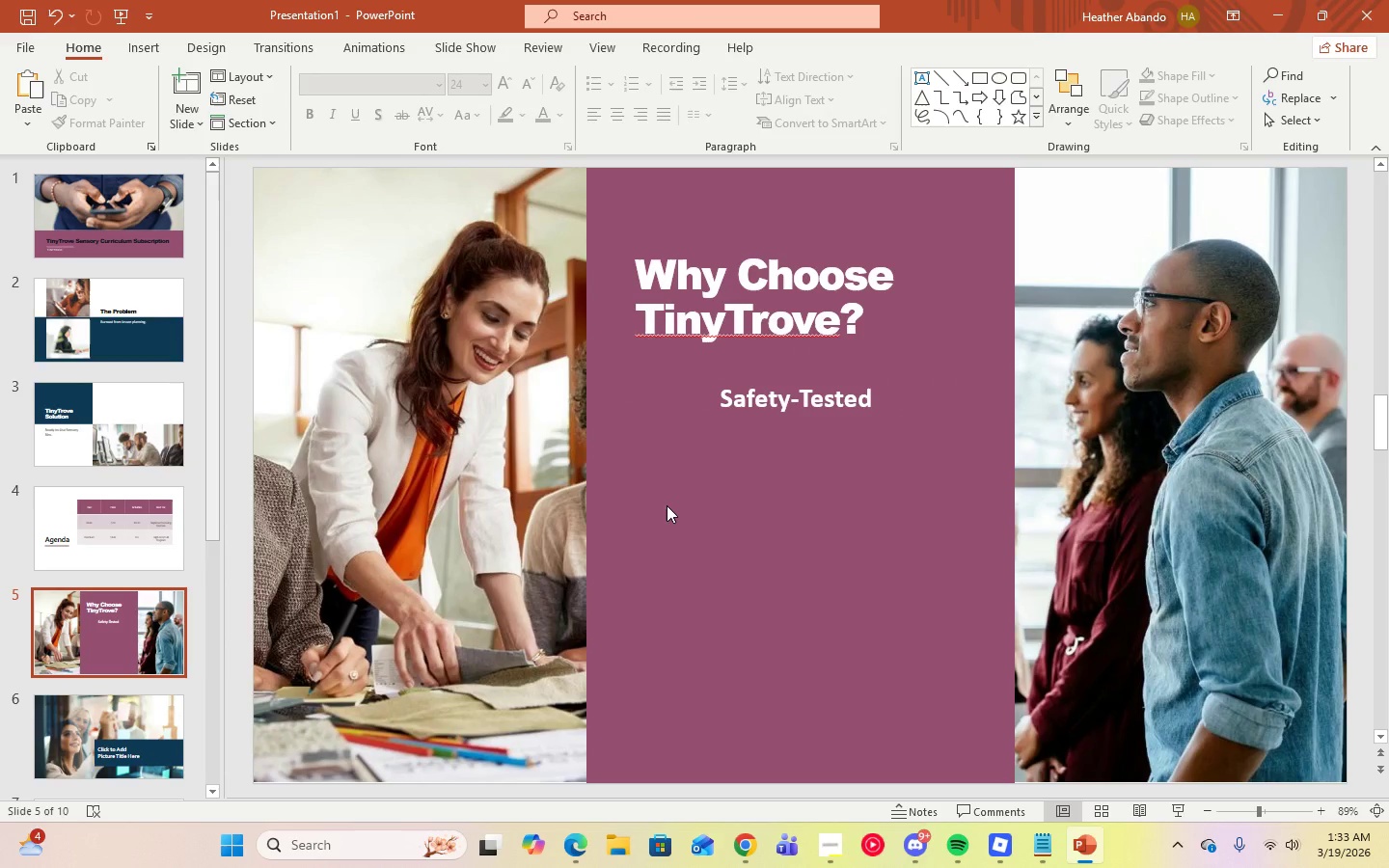 
wait(7.0)
 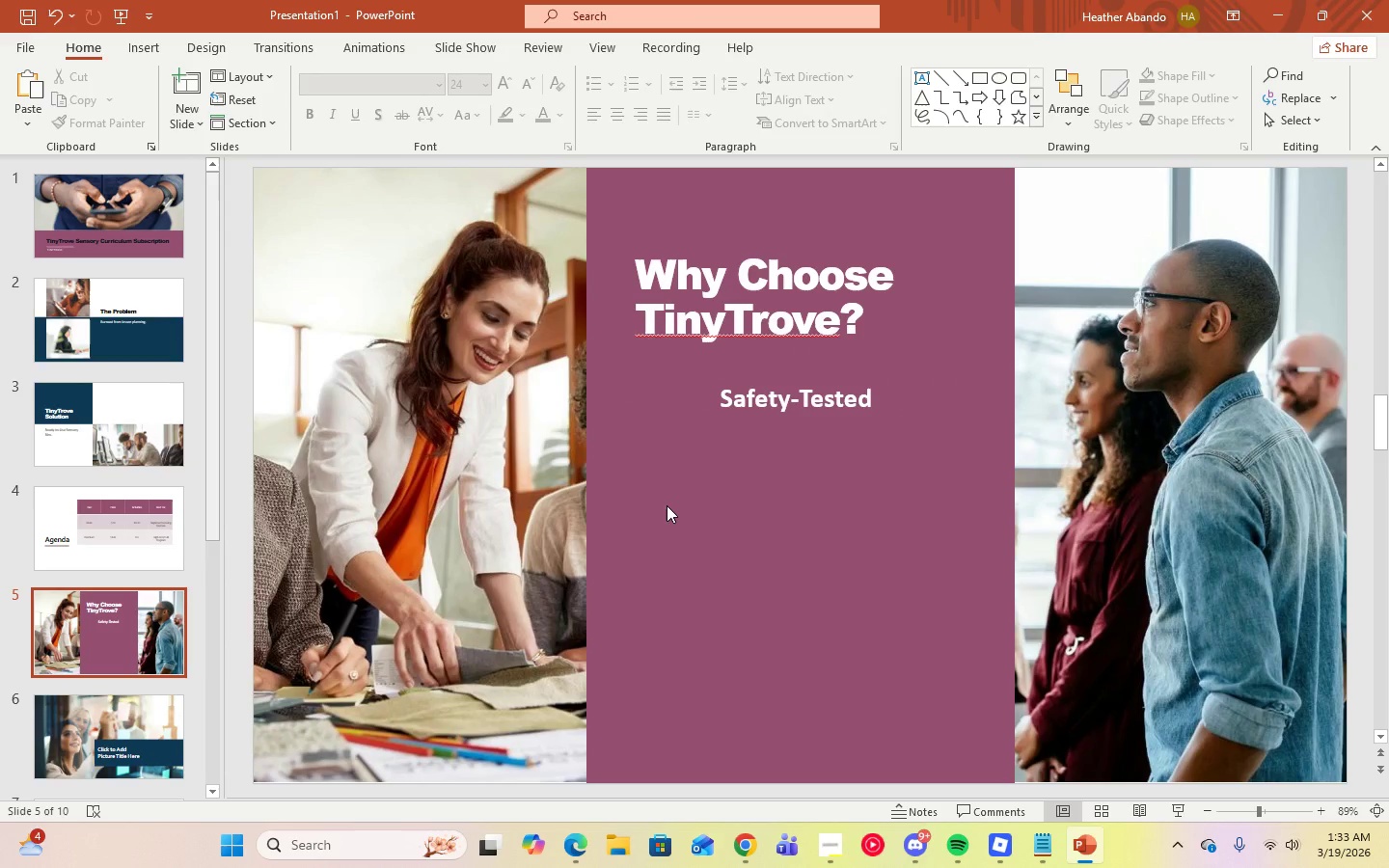 
left_click([871, 320])
 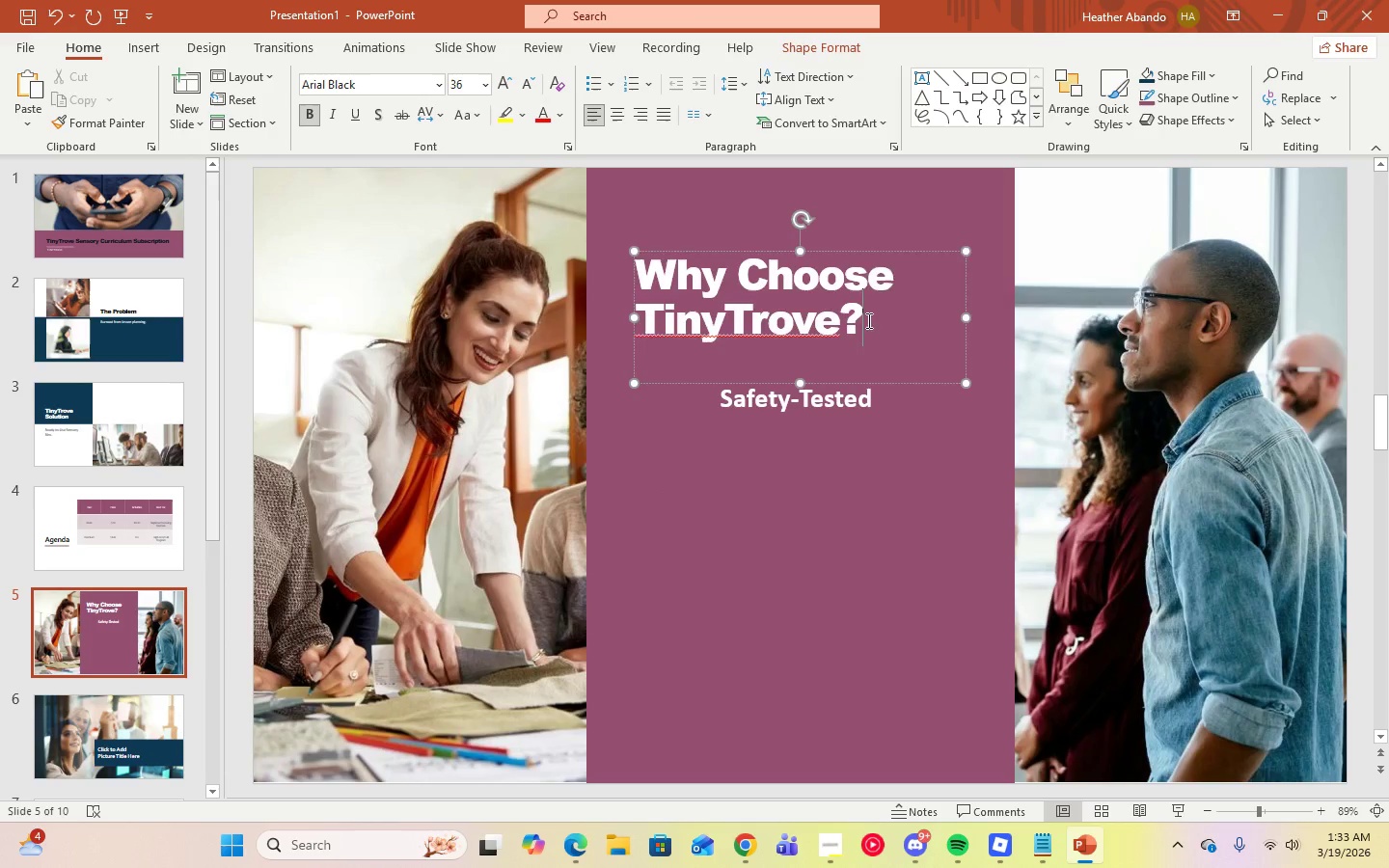 
left_click_drag(start_coordinate=[869, 320], to_coordinate=[653, 273])
 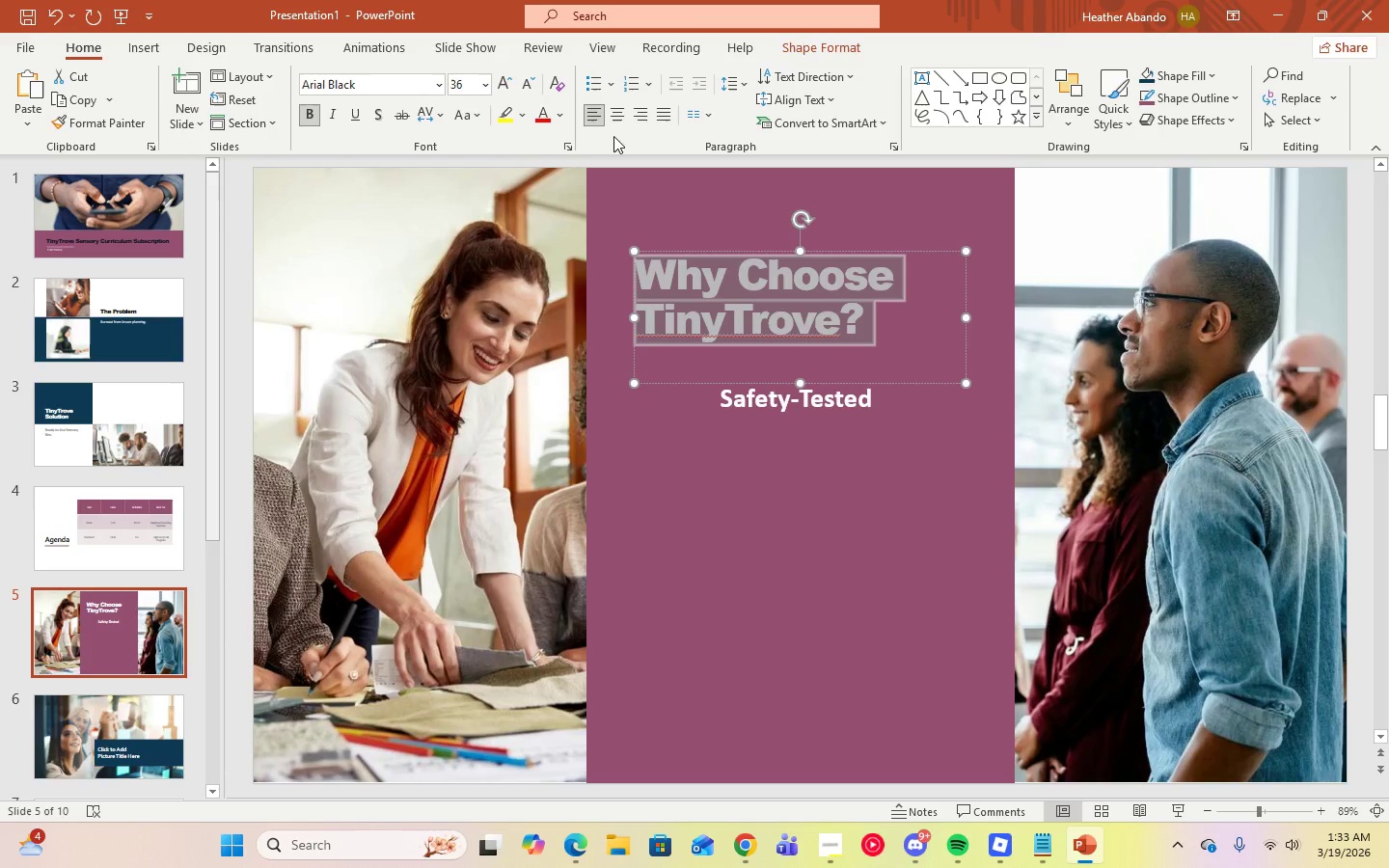 
left_click([617, 120])
 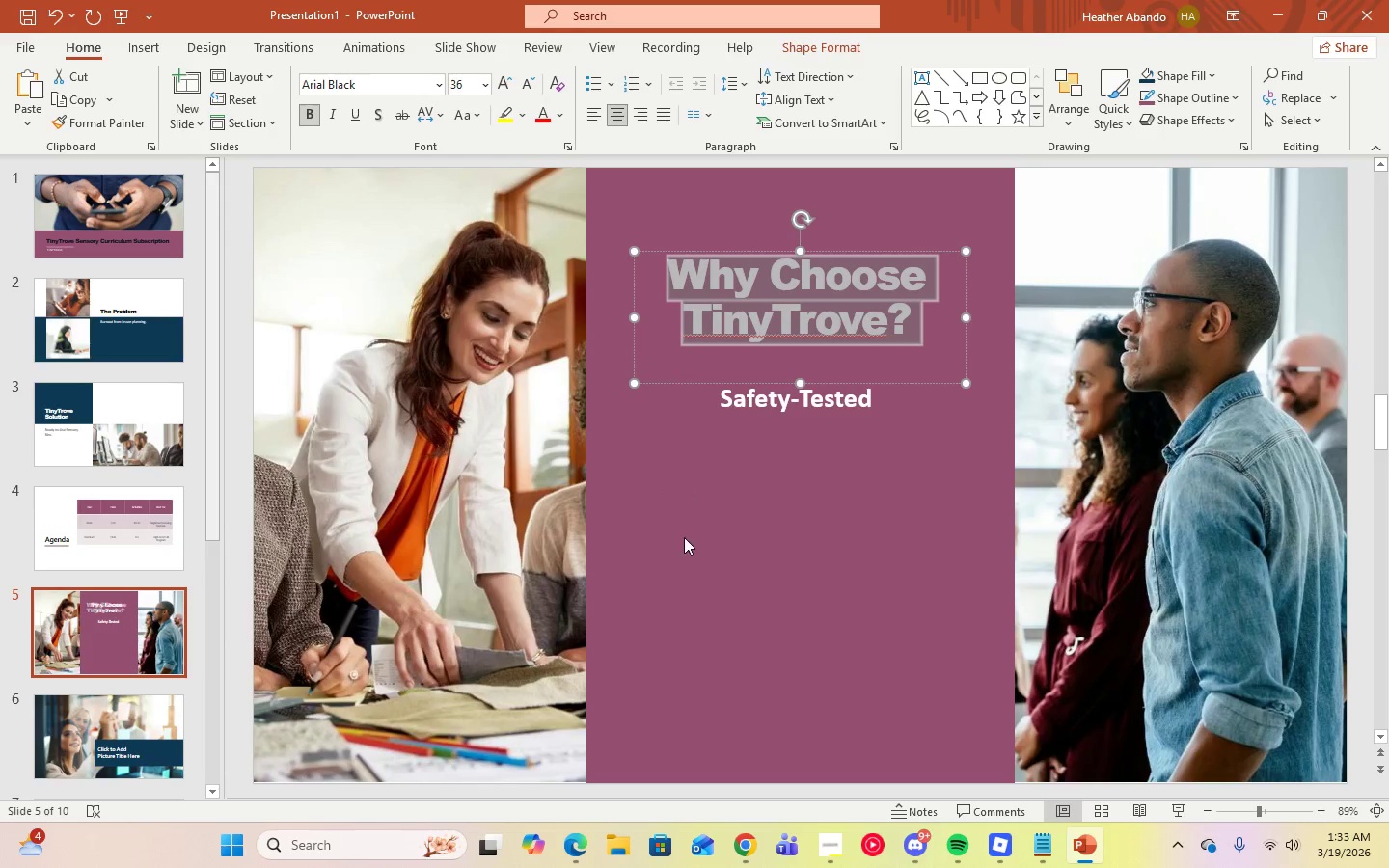 
left_click([686, 547])
 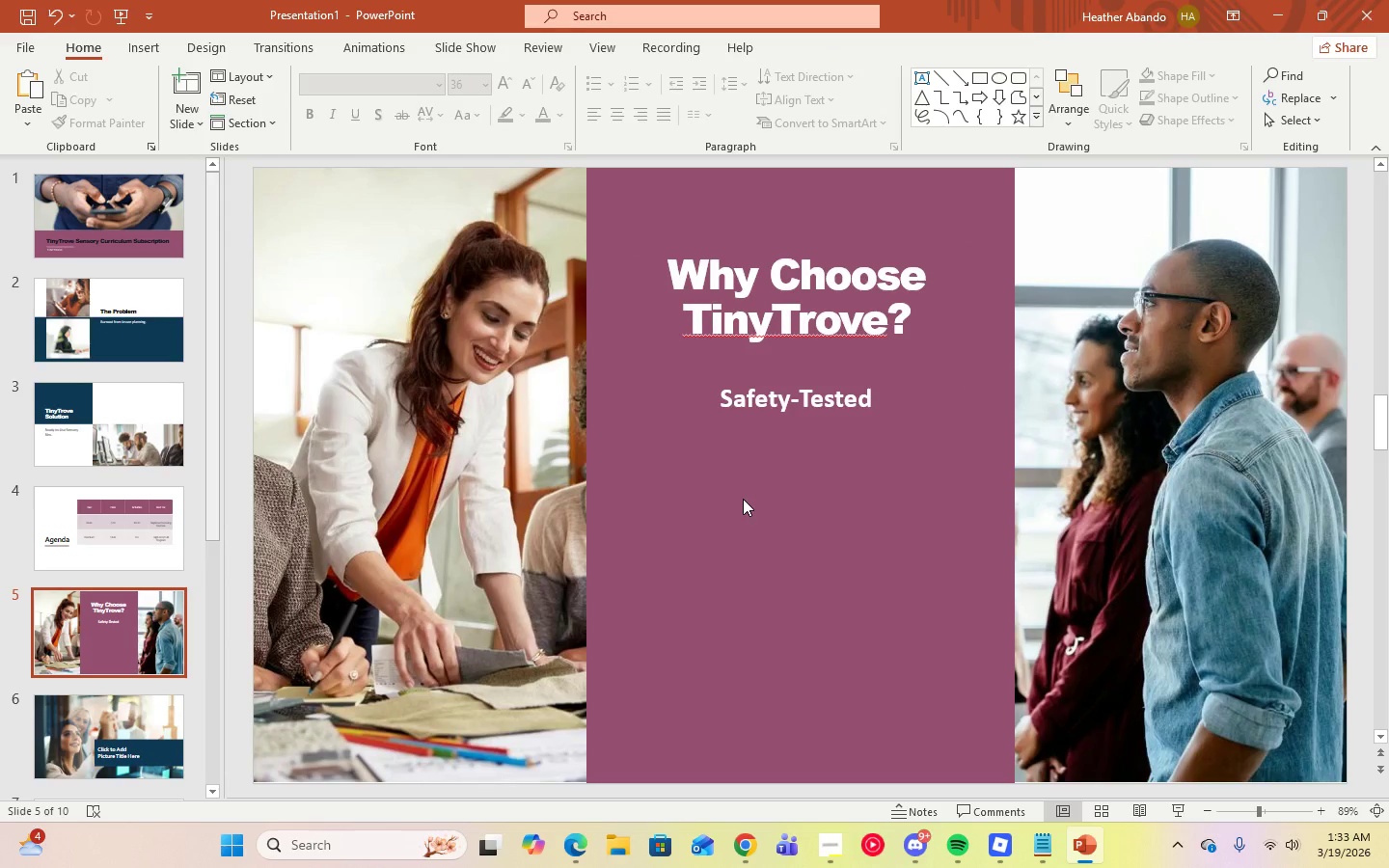 
wait(12.27)
 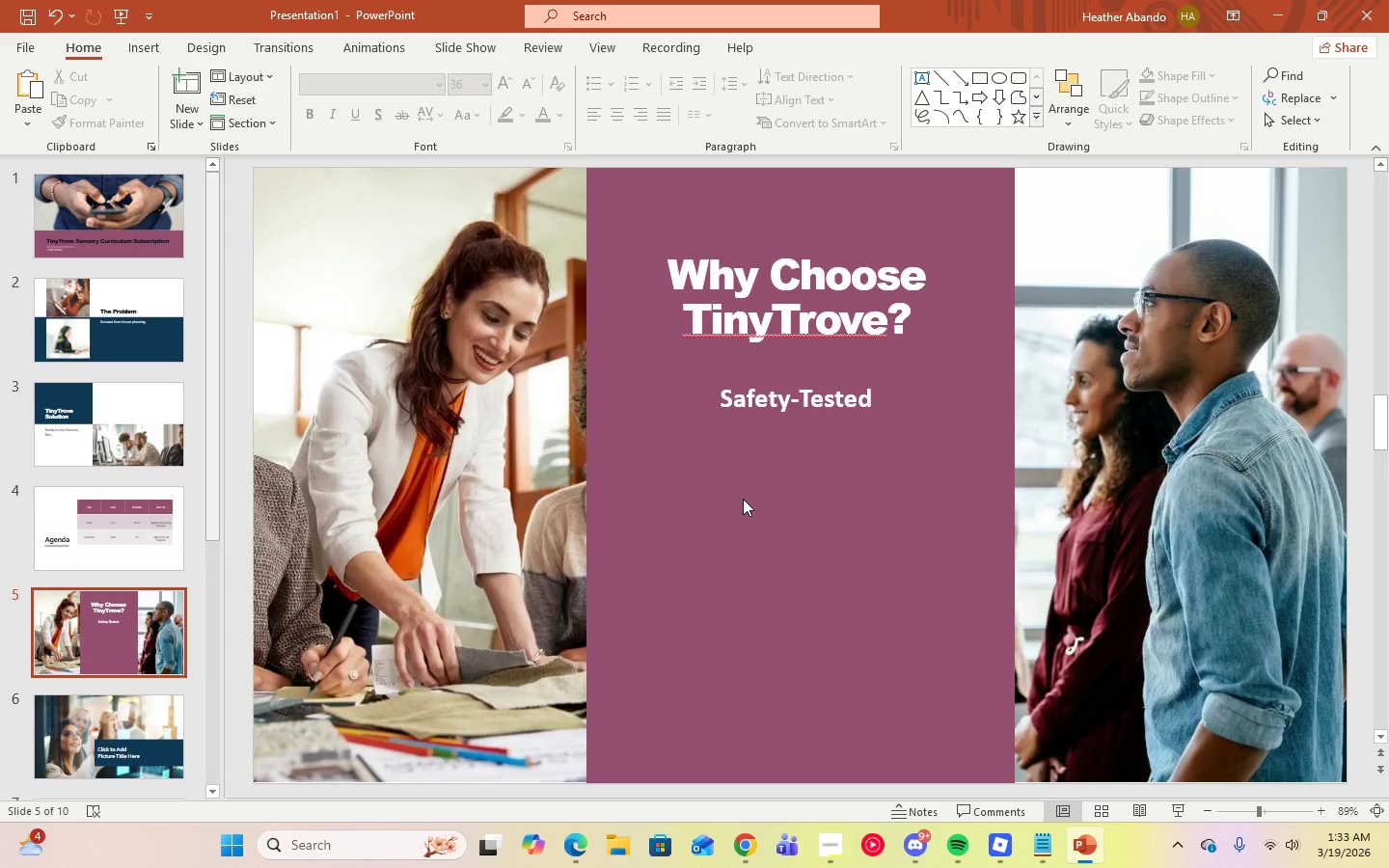 
left_click([827, 405])
 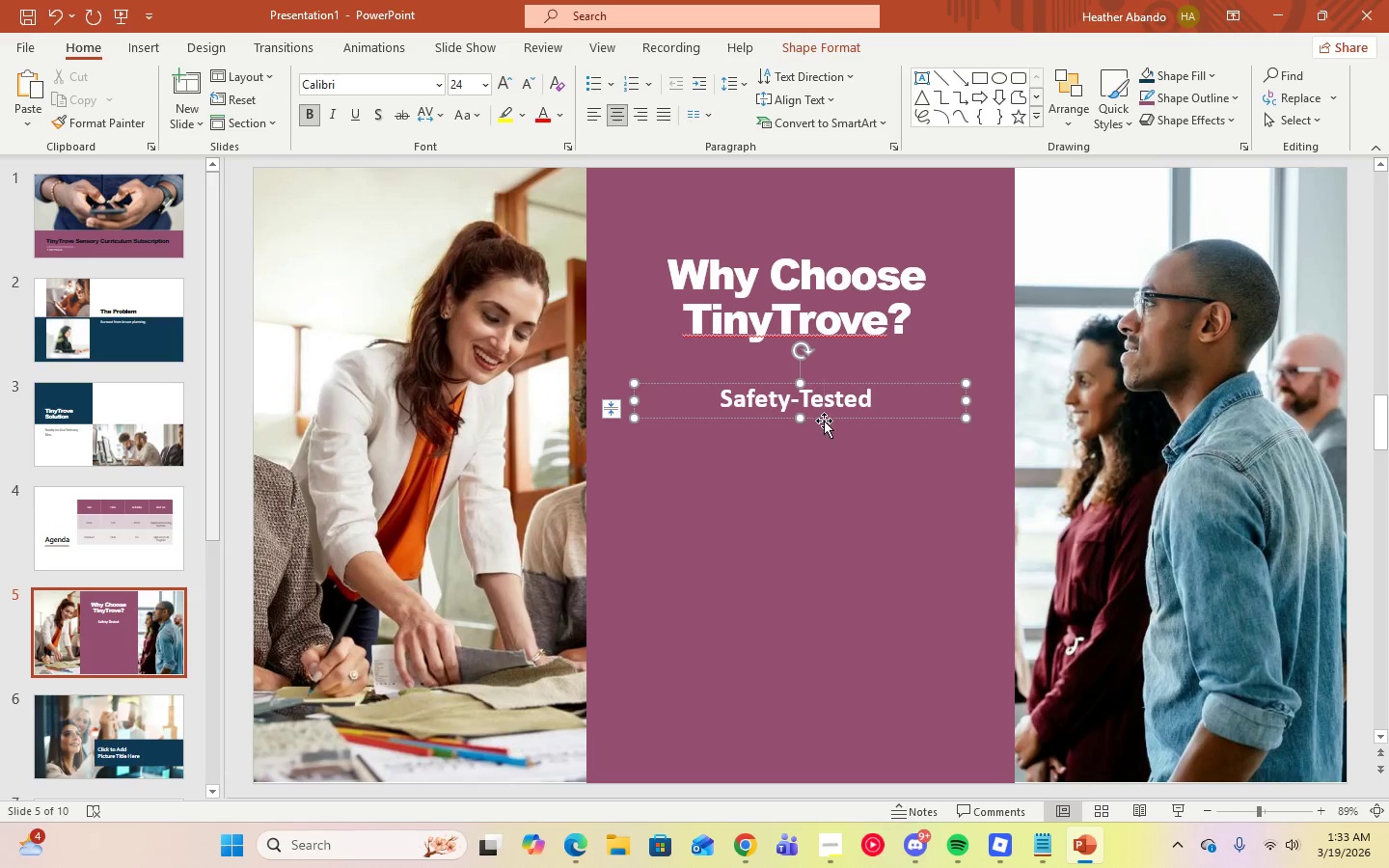 
right_click([824, 420])
 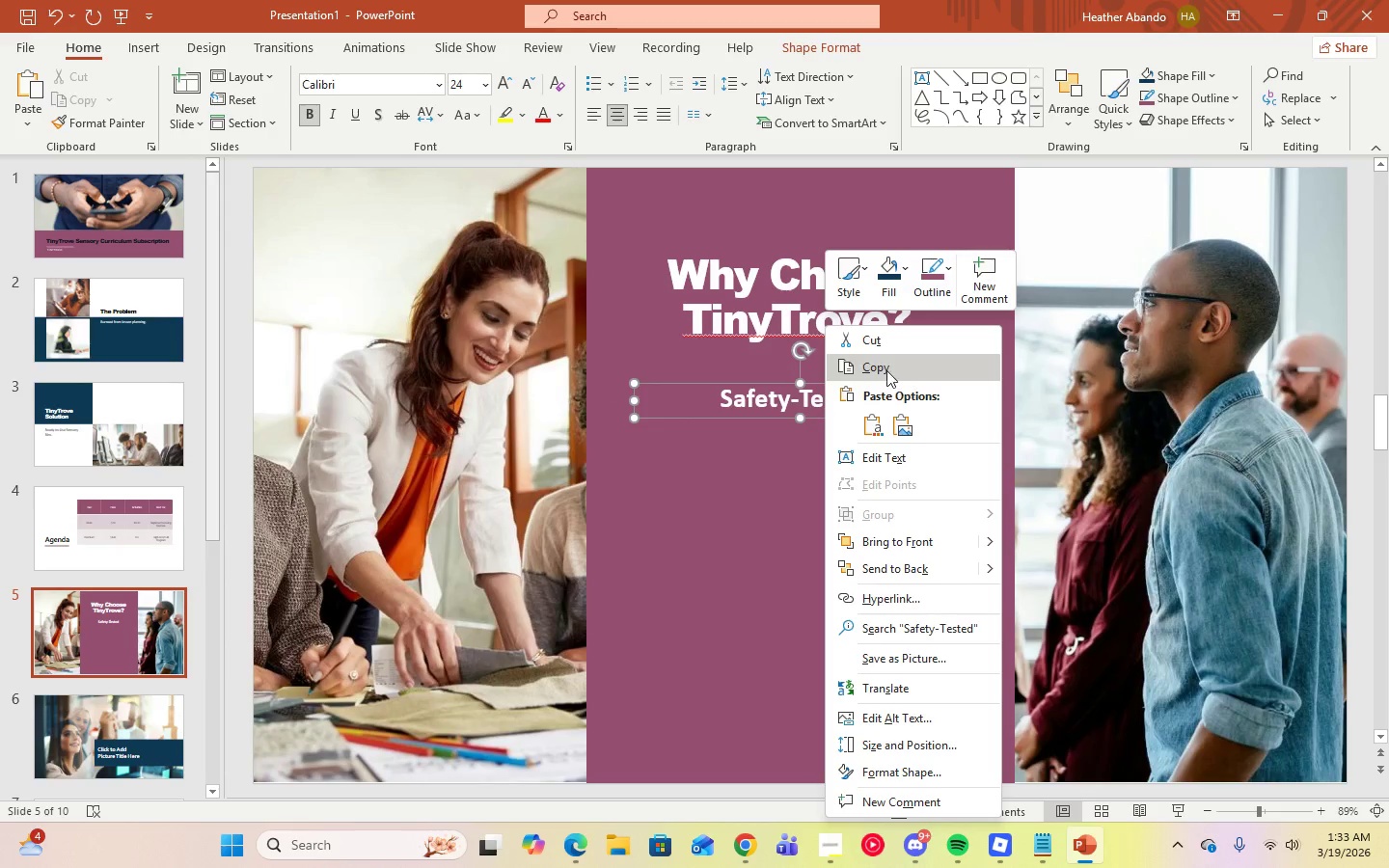 
left_click([884, 369])
 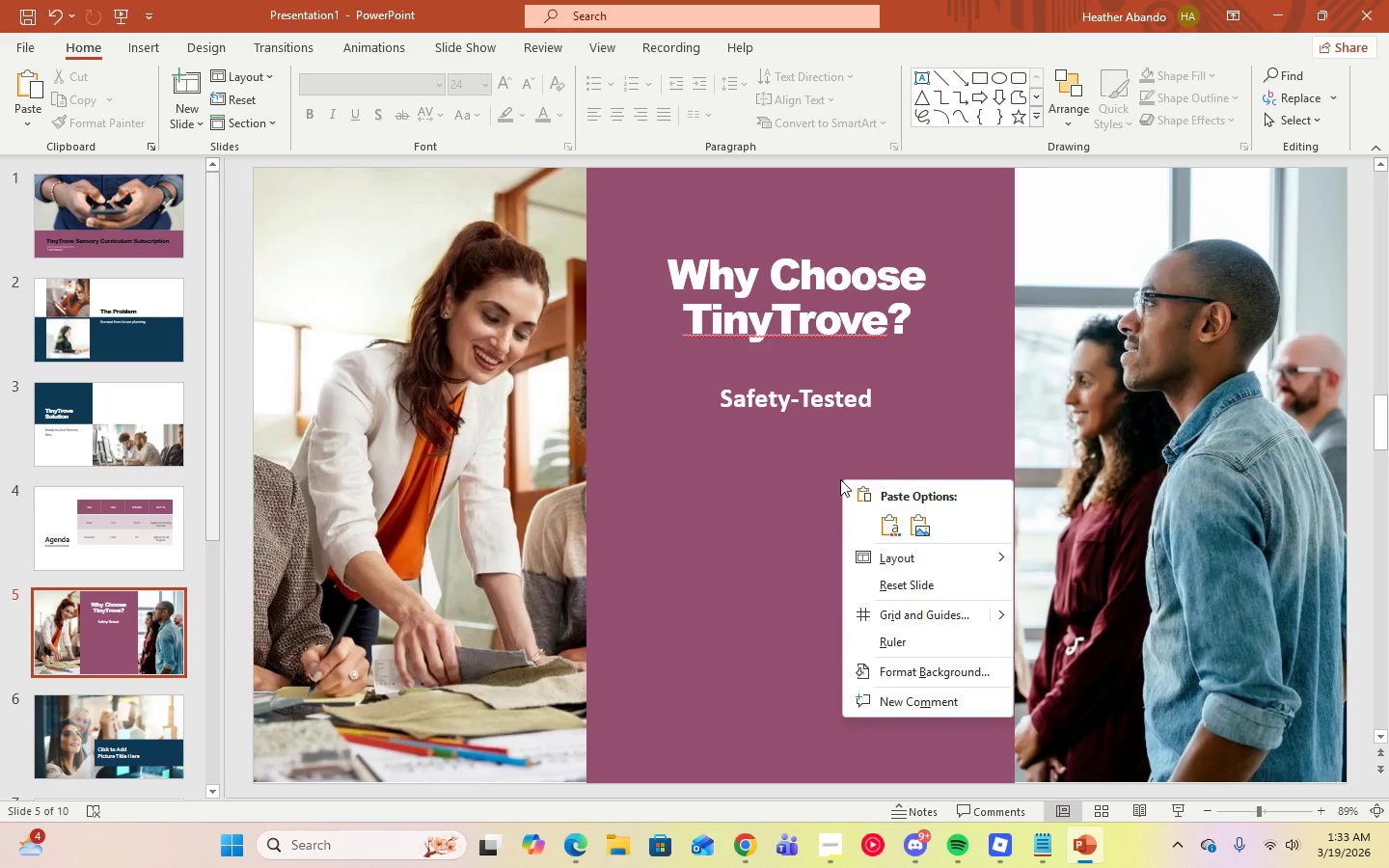 
mouse_move([896, 524])
 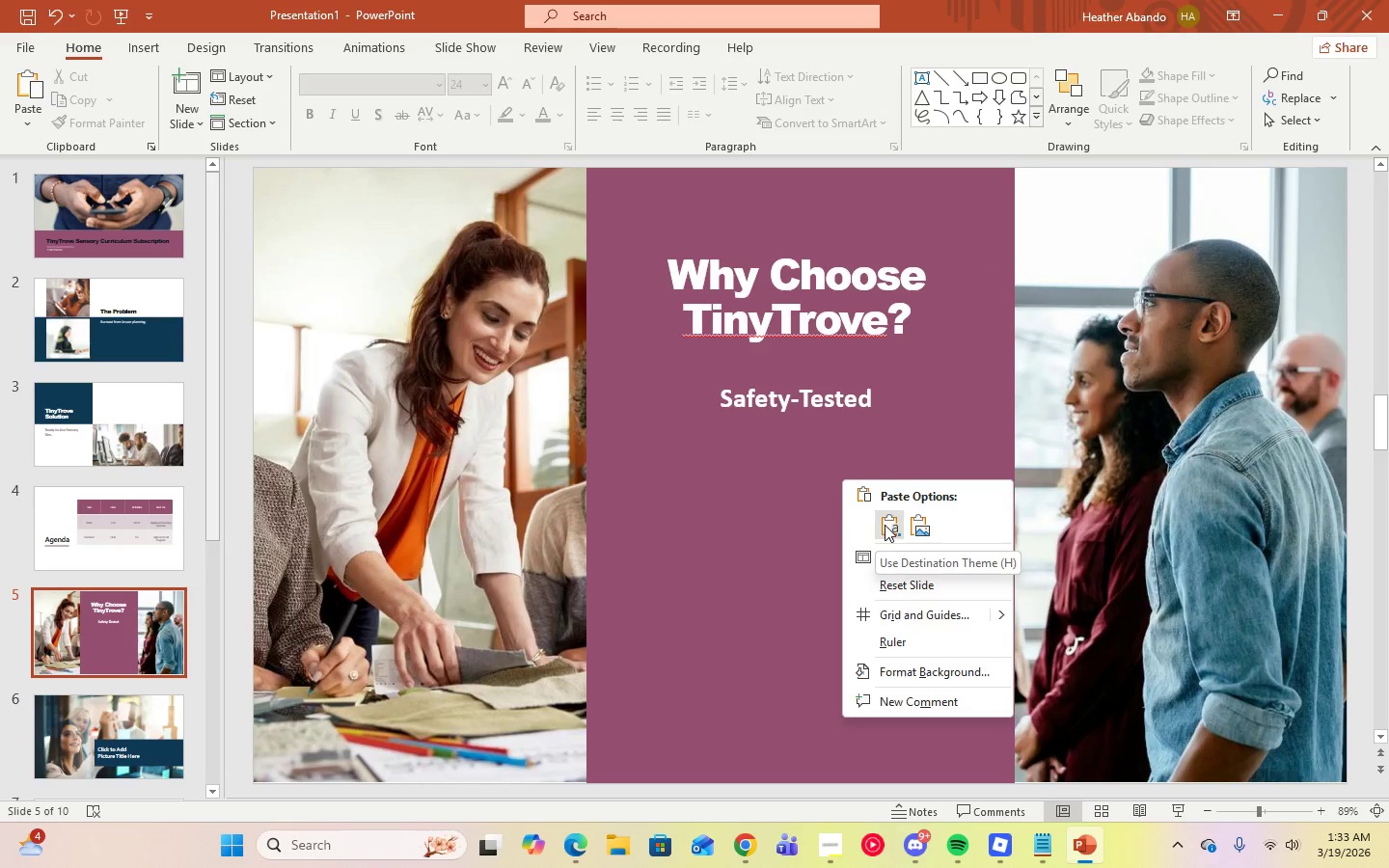 
left_click([885, 526])
 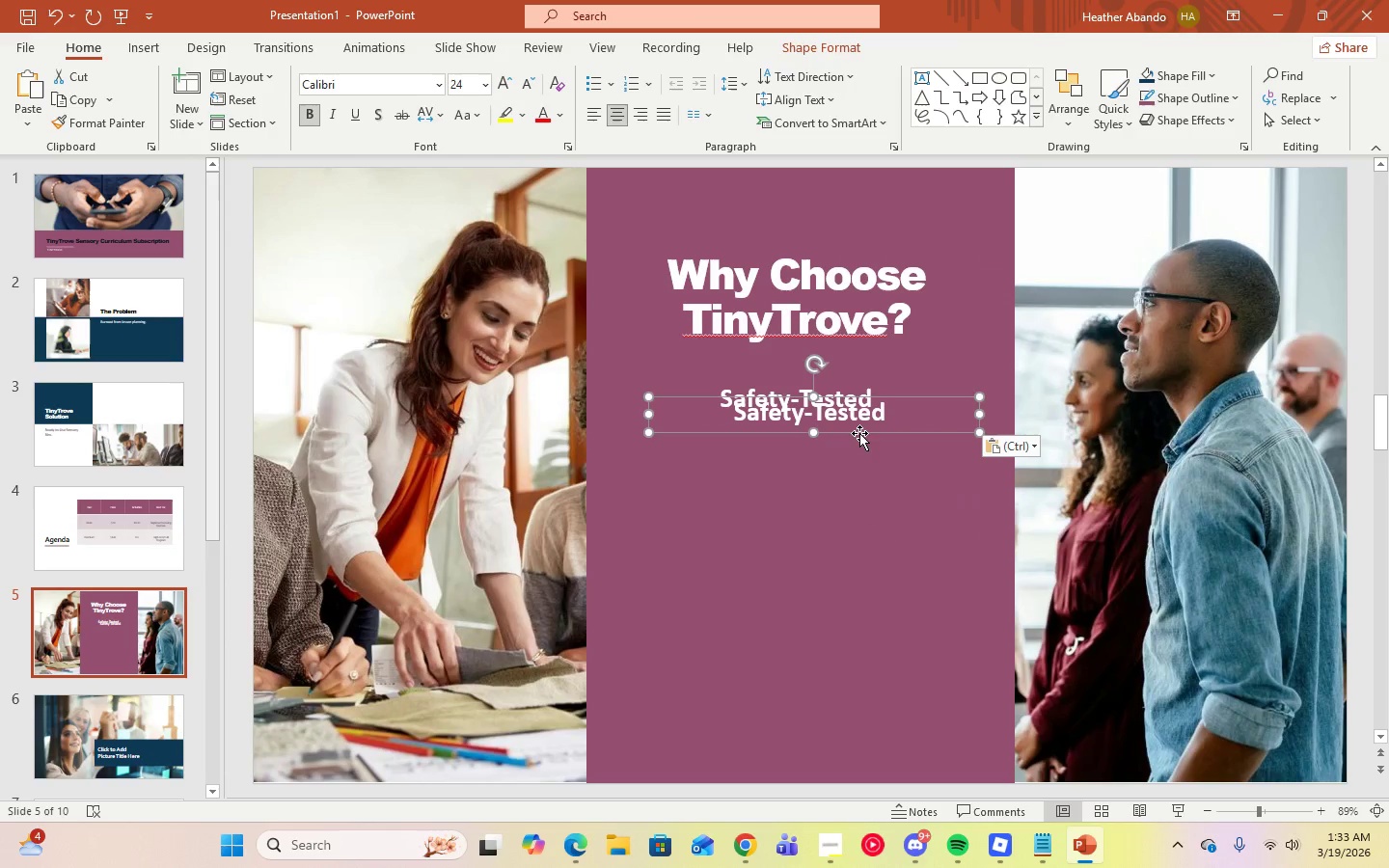 
left_click_drag(start_coordinate=[859, 433], to_coordinate=[850, 483])
 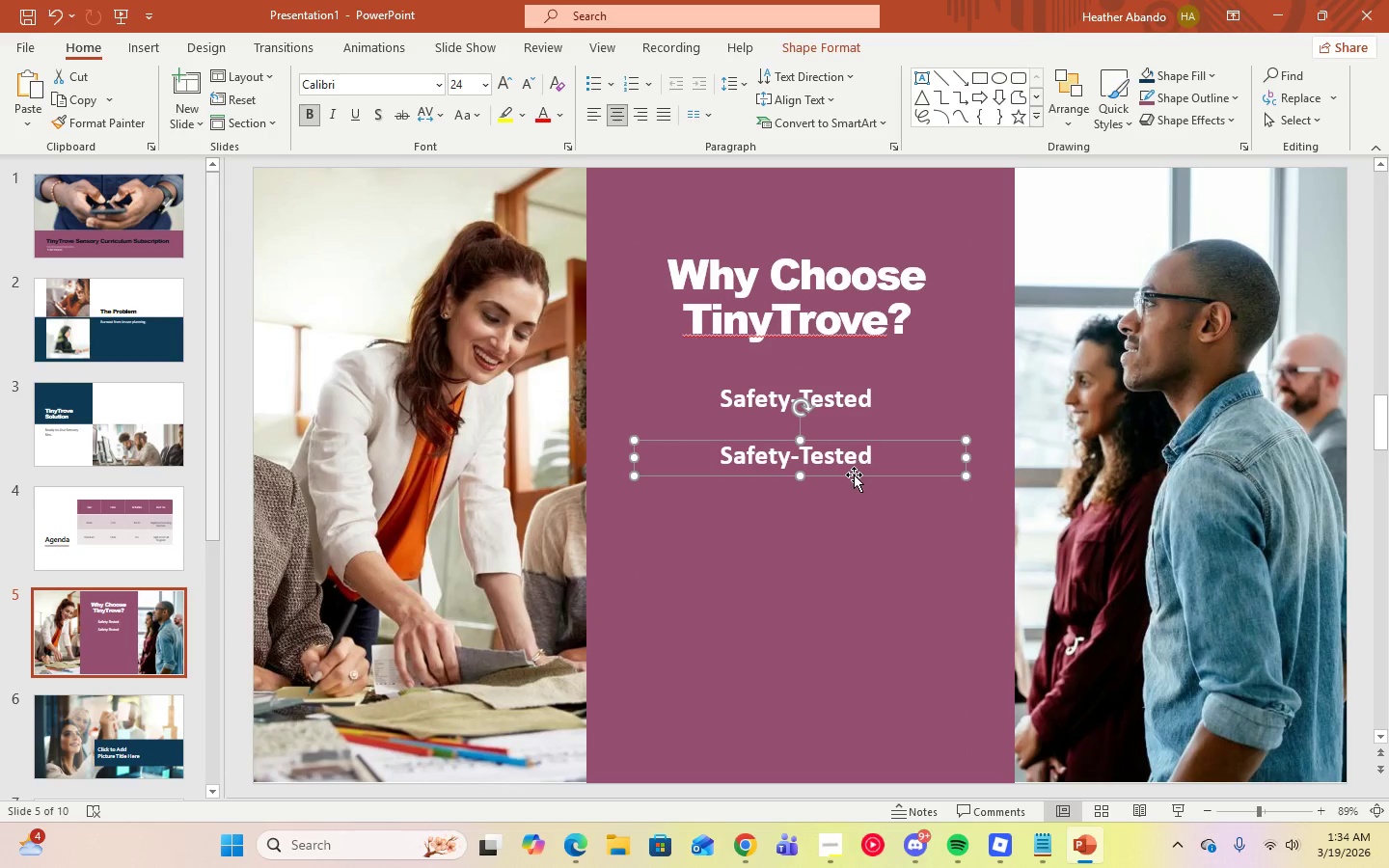 
right_click([854, 475])
 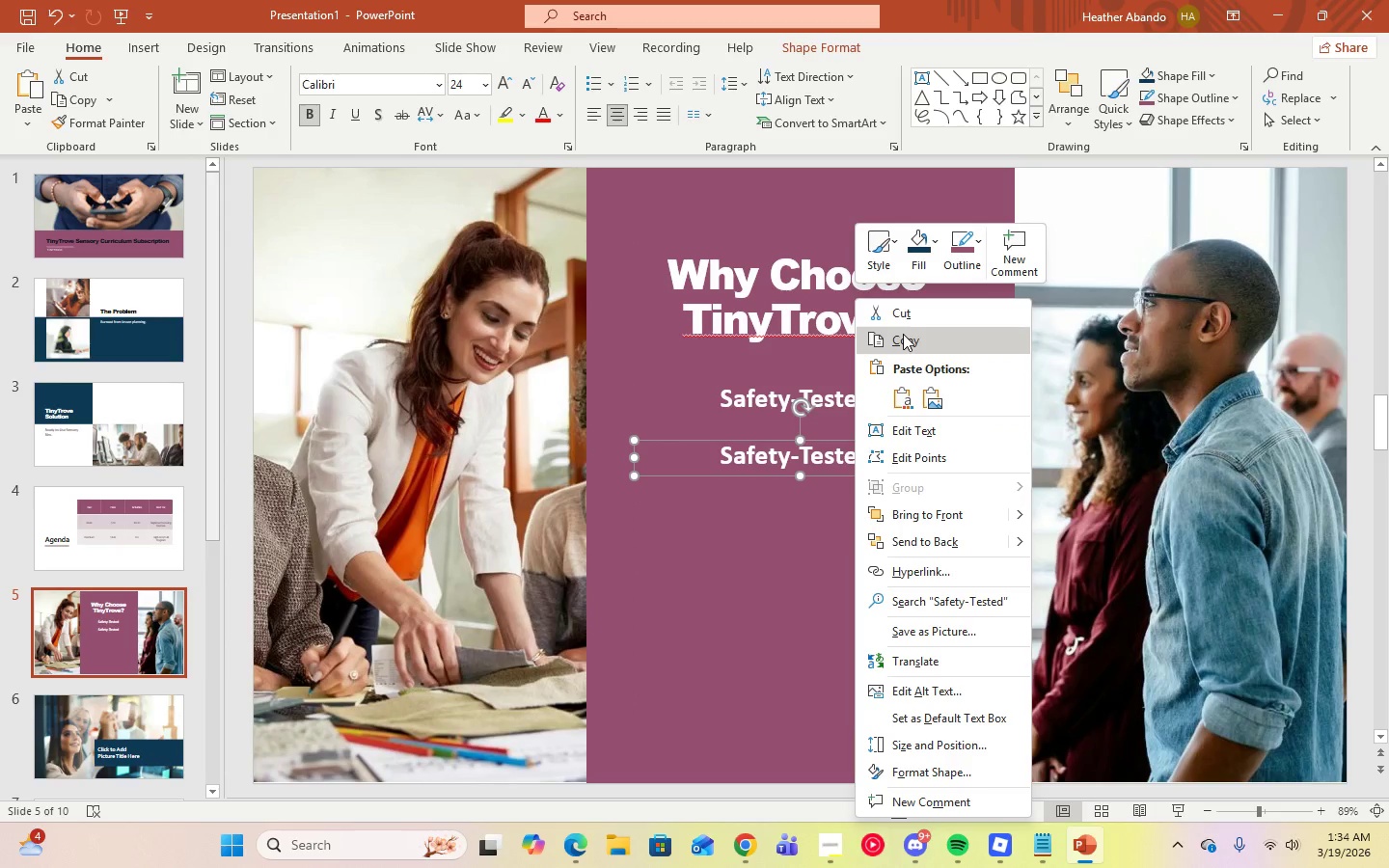 
left_click([903, 334])
 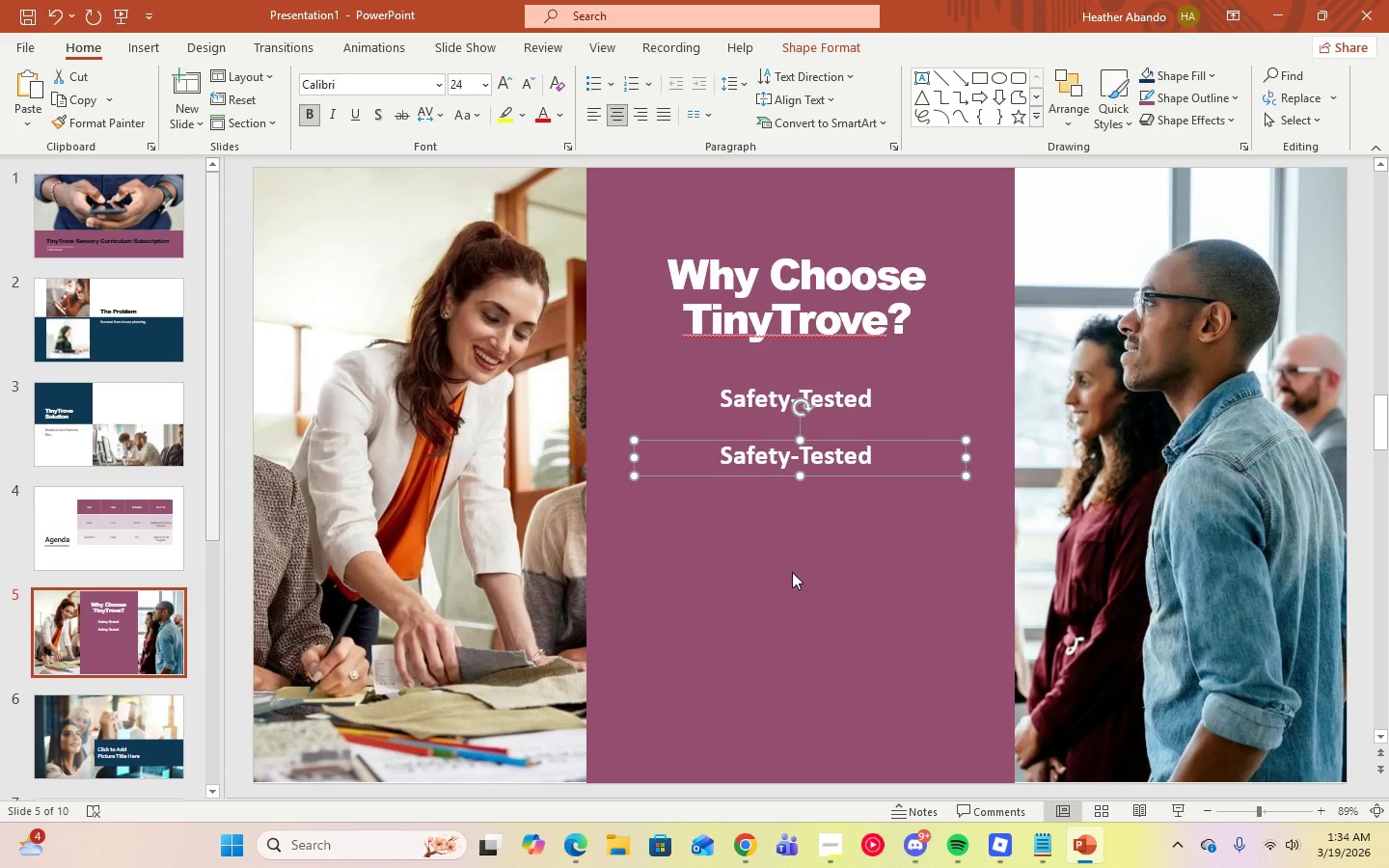 
right_click([792, 568])
 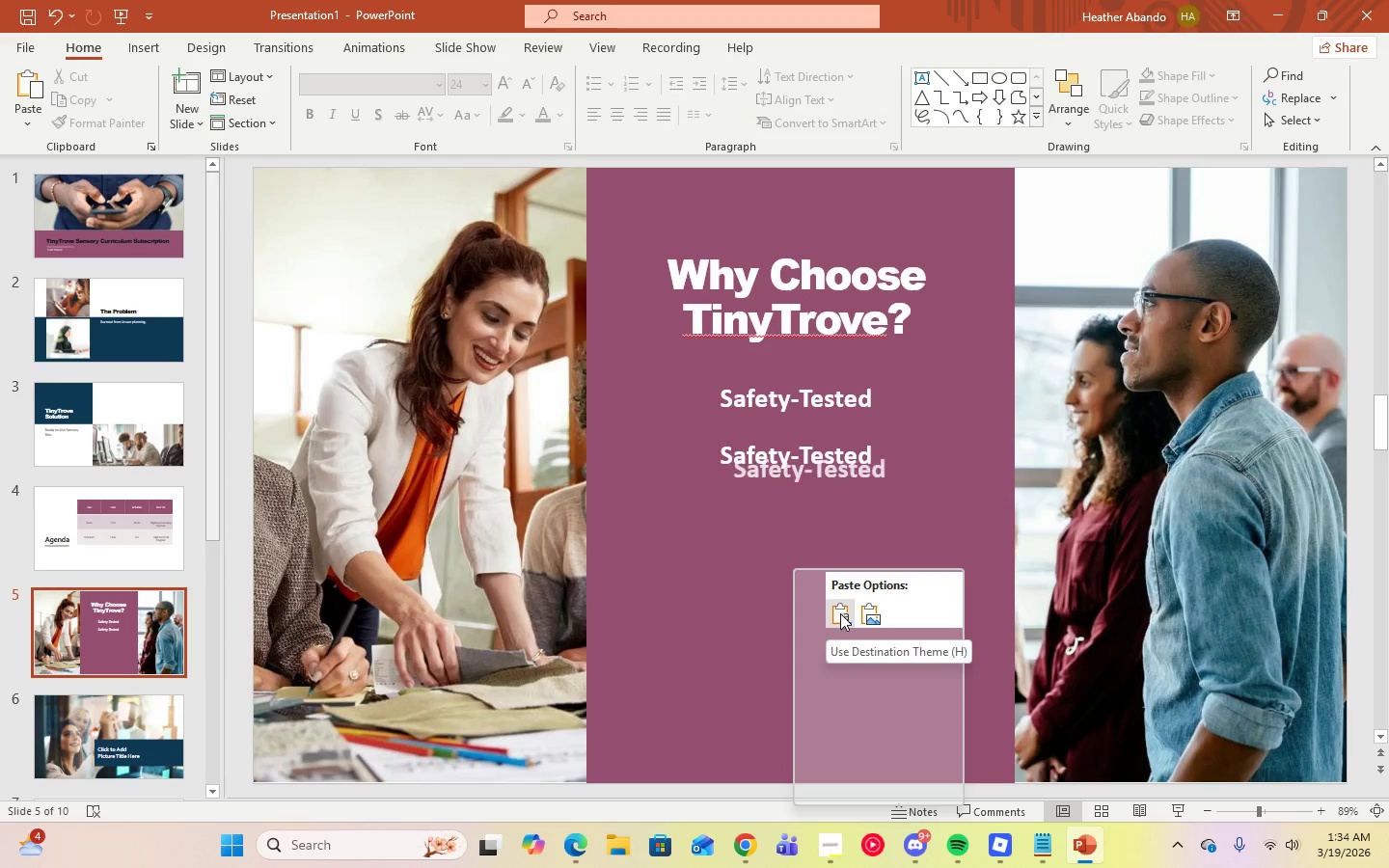 
left_click([840, 613])
 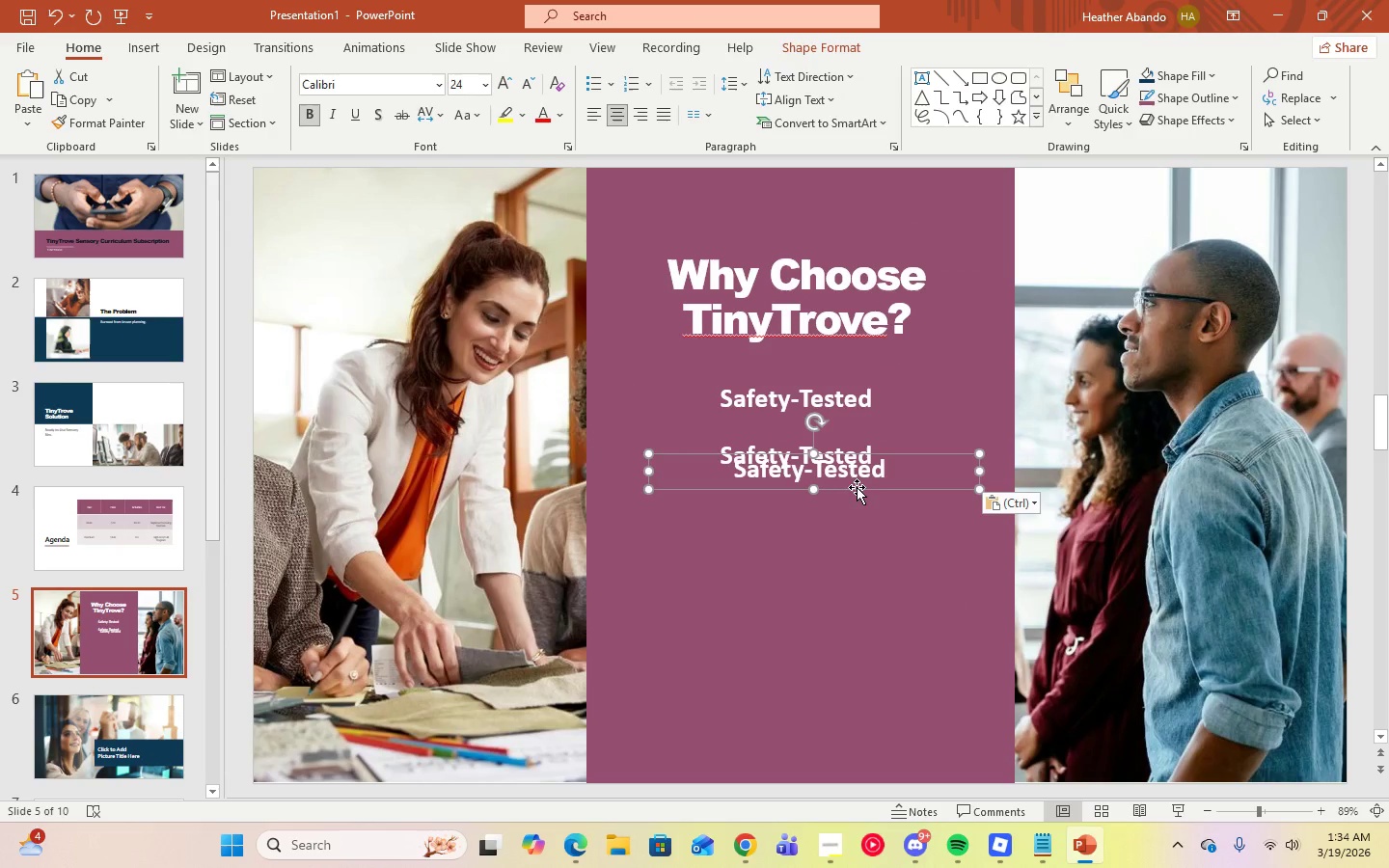 
left_click_drag(start_coordinate=[857, 489], to_coordinate=[843, 532])
 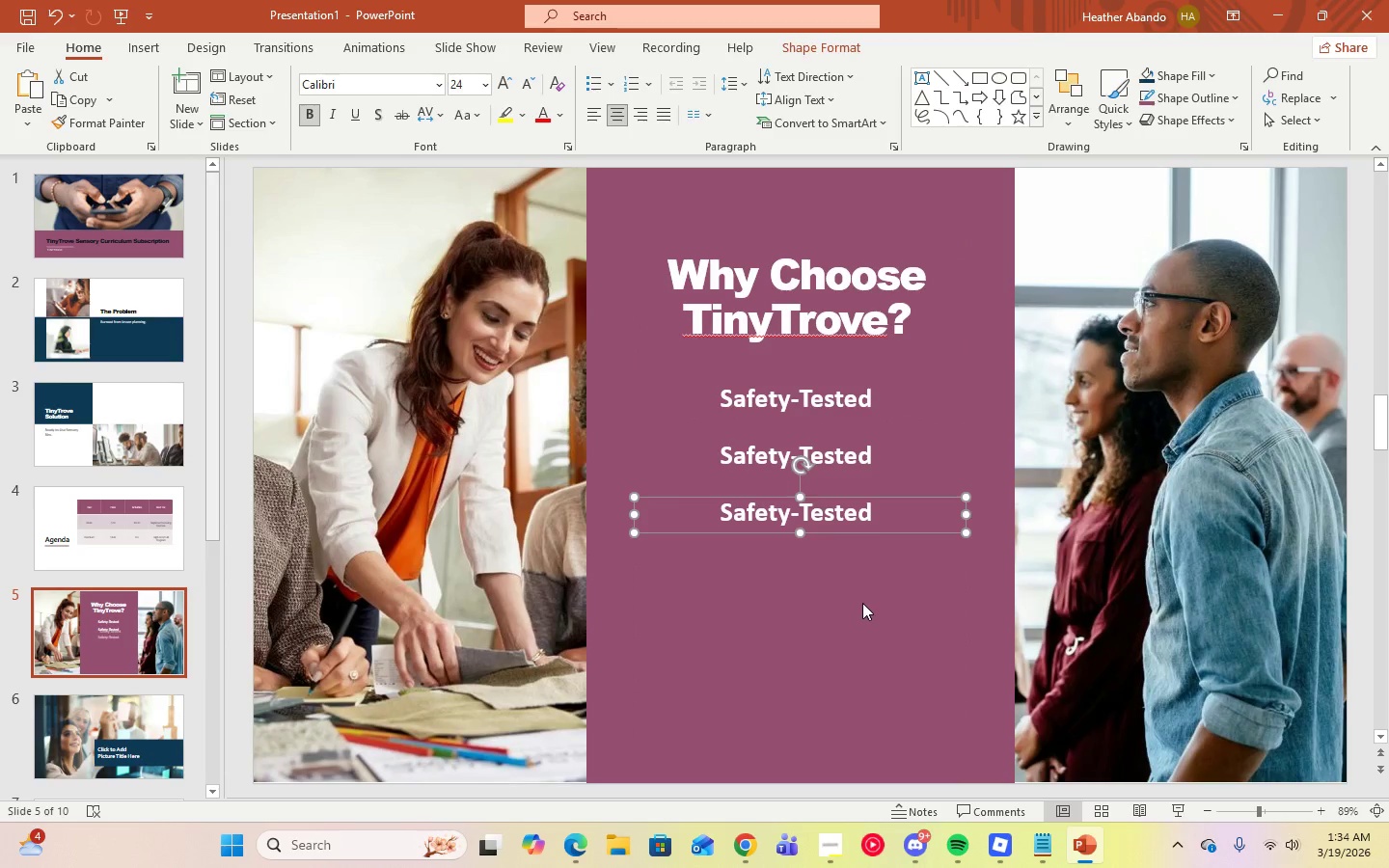 
left_click([862, 603])
 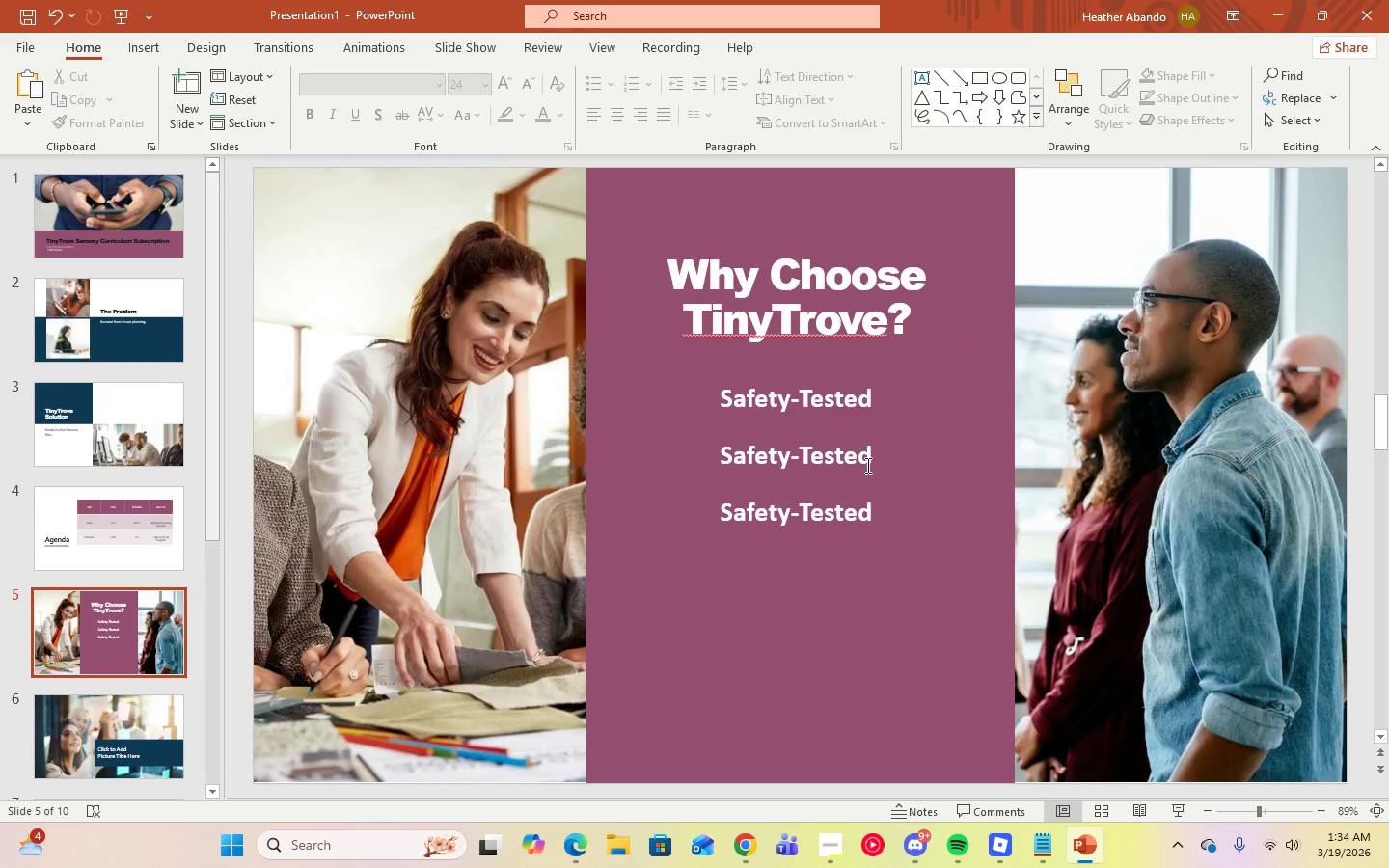 
left_click([874, 458])
 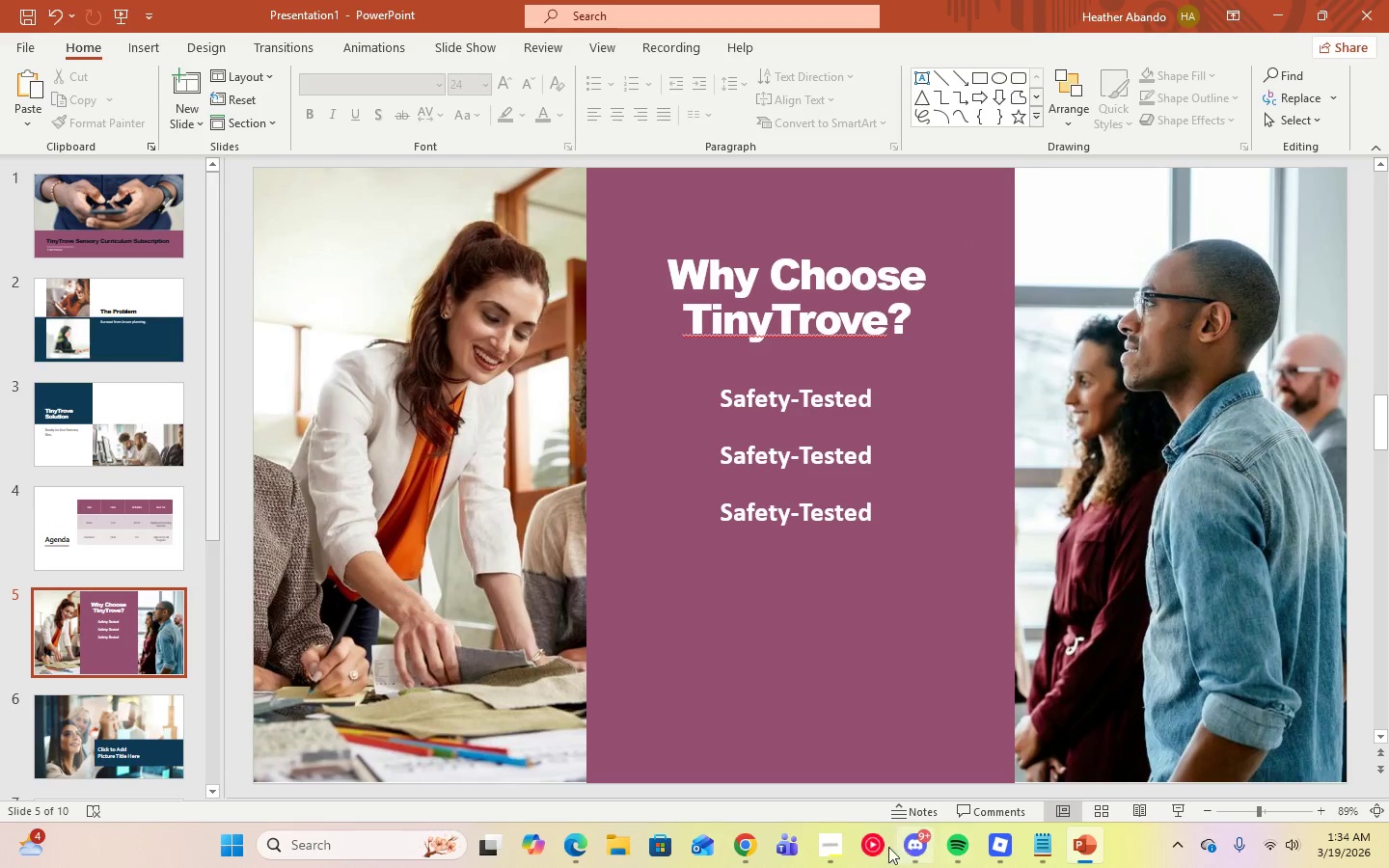 
left_click([841, 853])